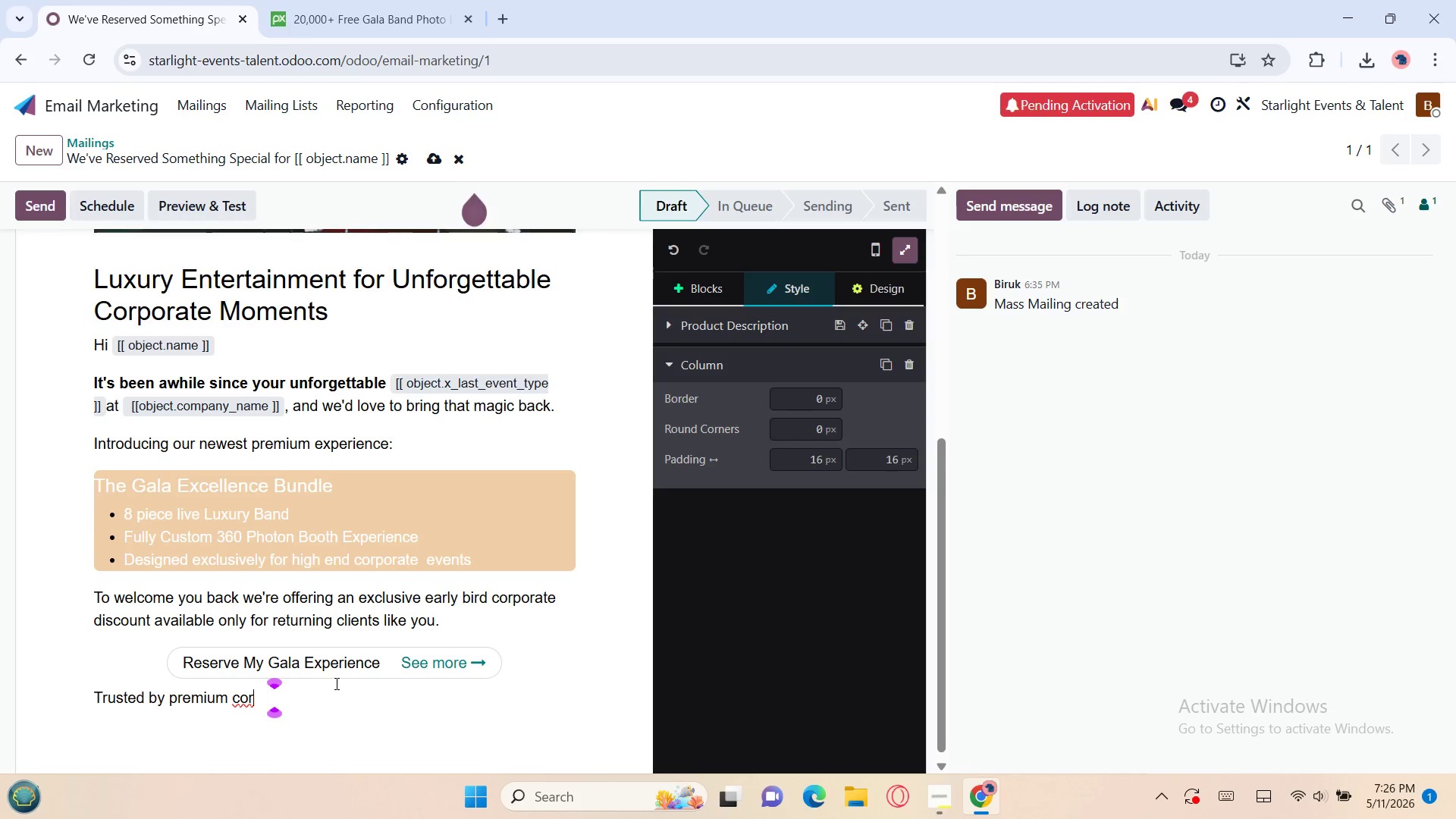 
key(Backspace)
 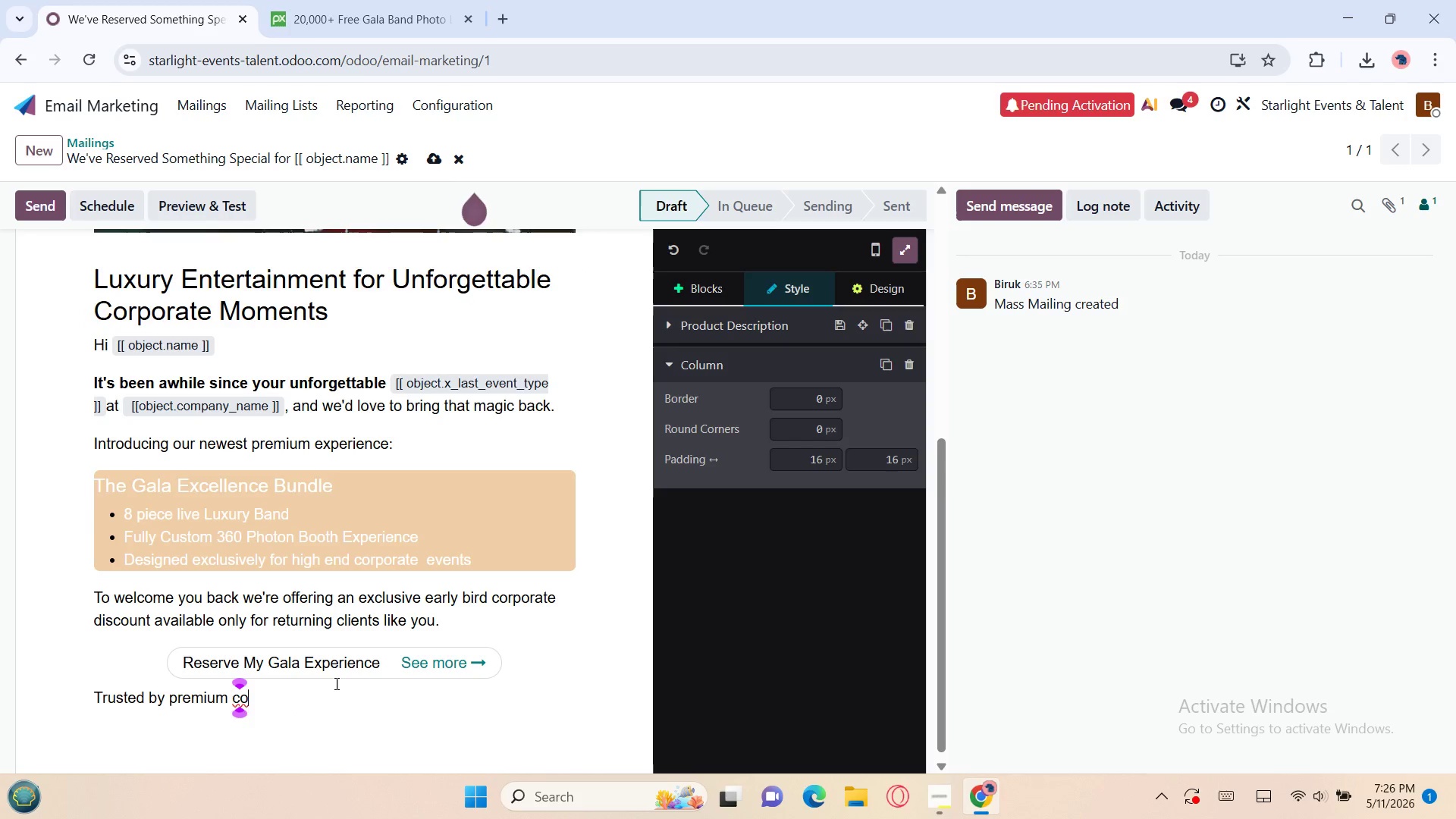 
key(Backspace)
 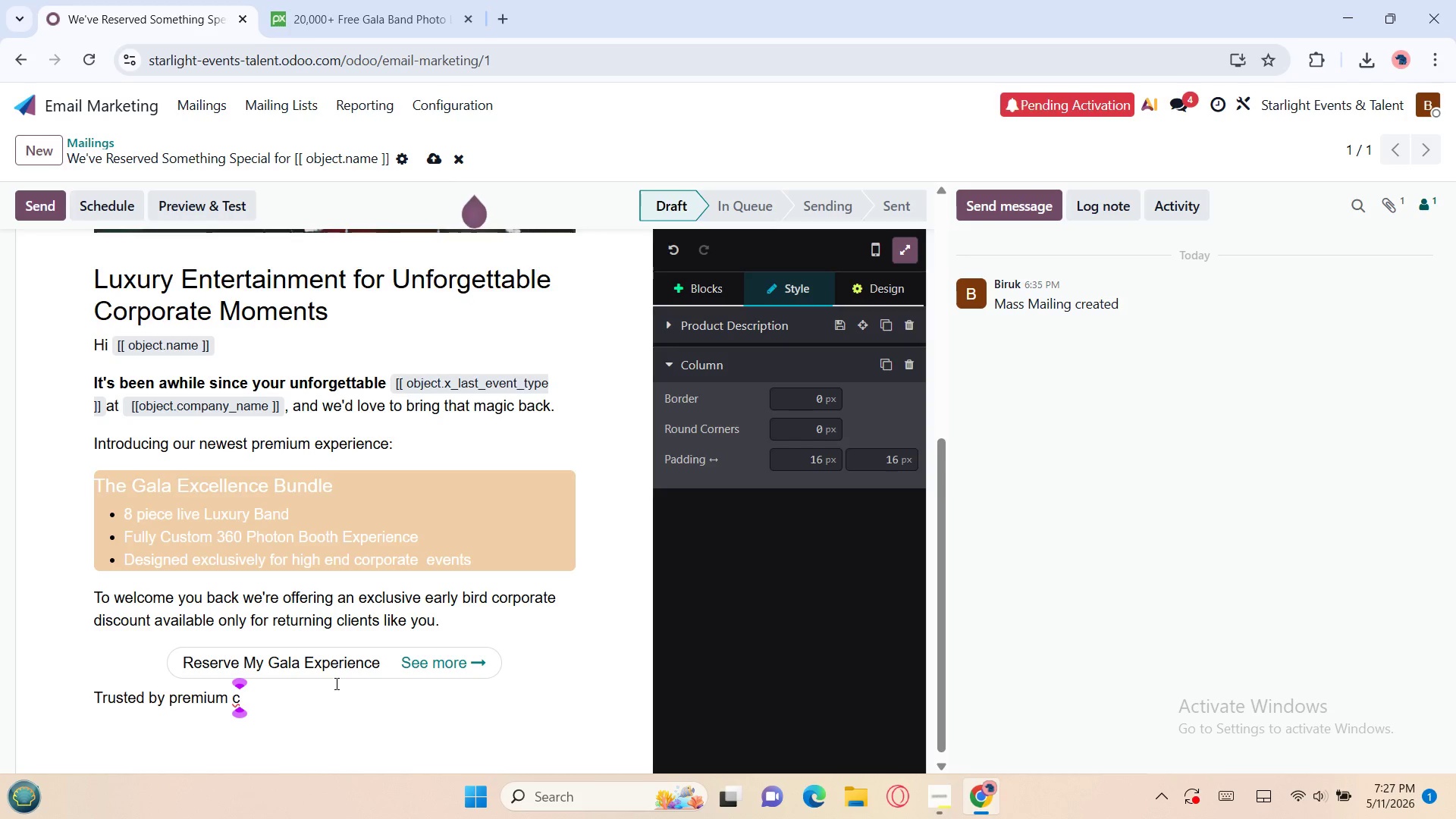 
wait(88.64)
 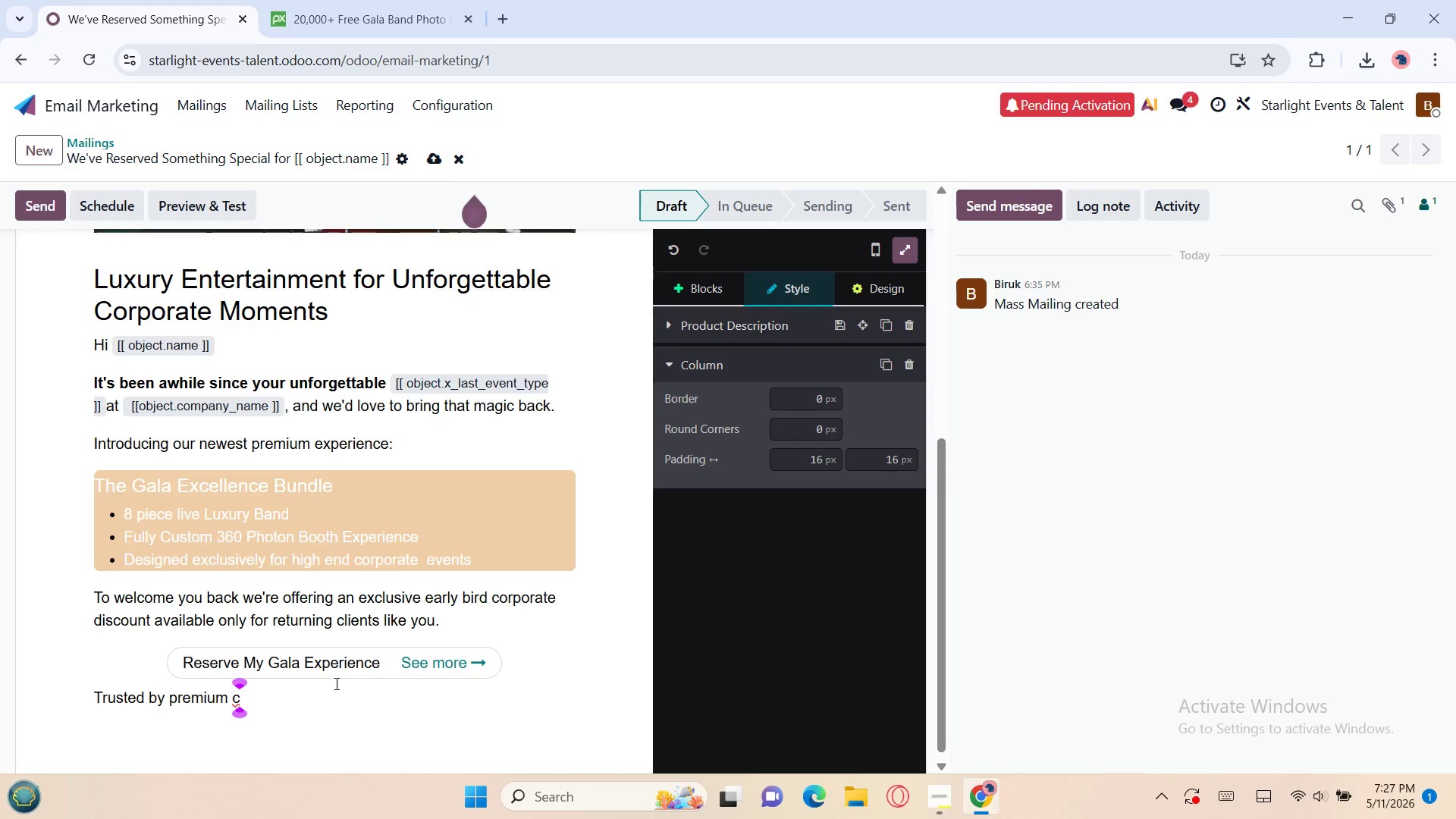 
key(Backspace)
 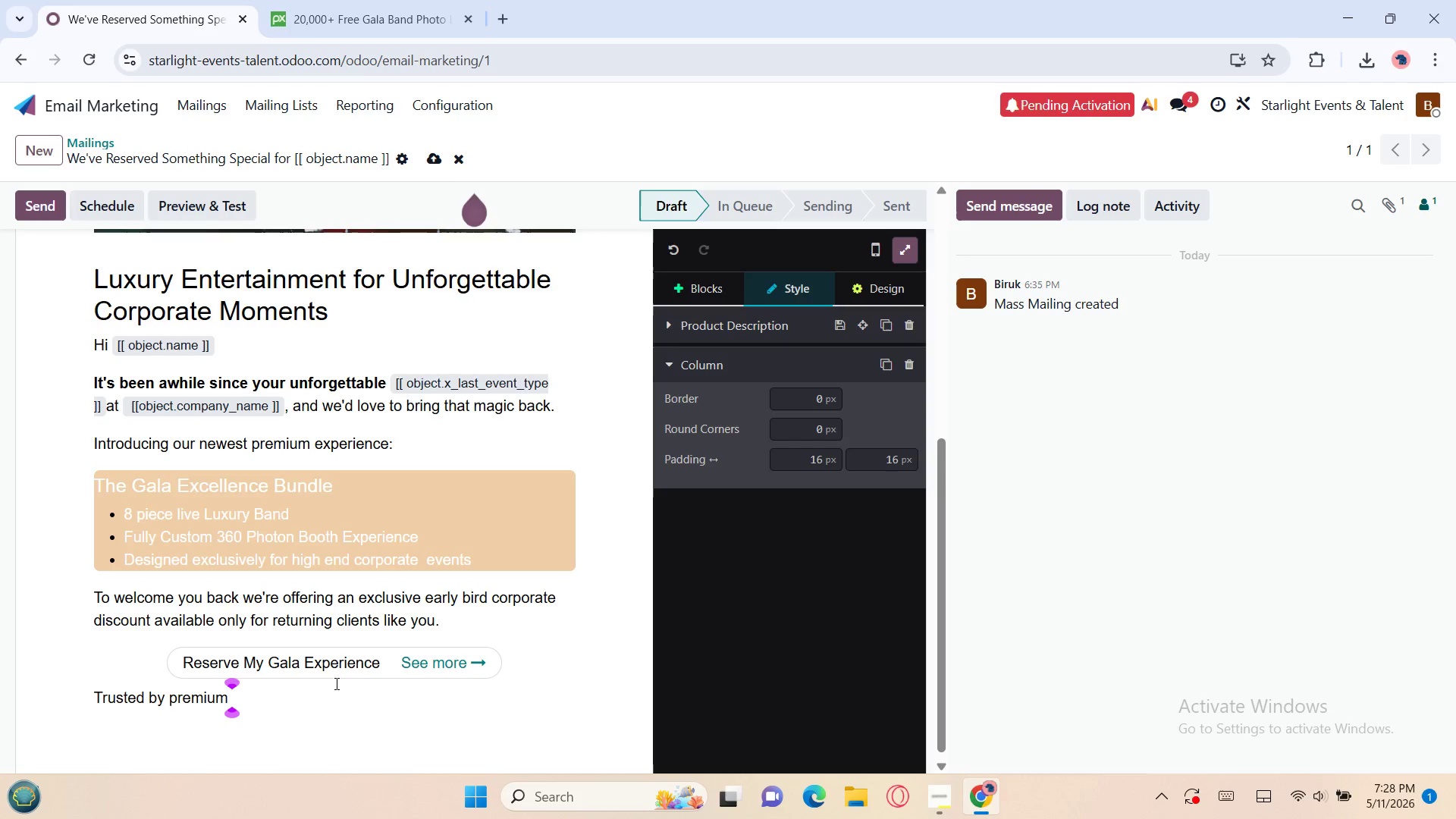 
wait(28.09)
 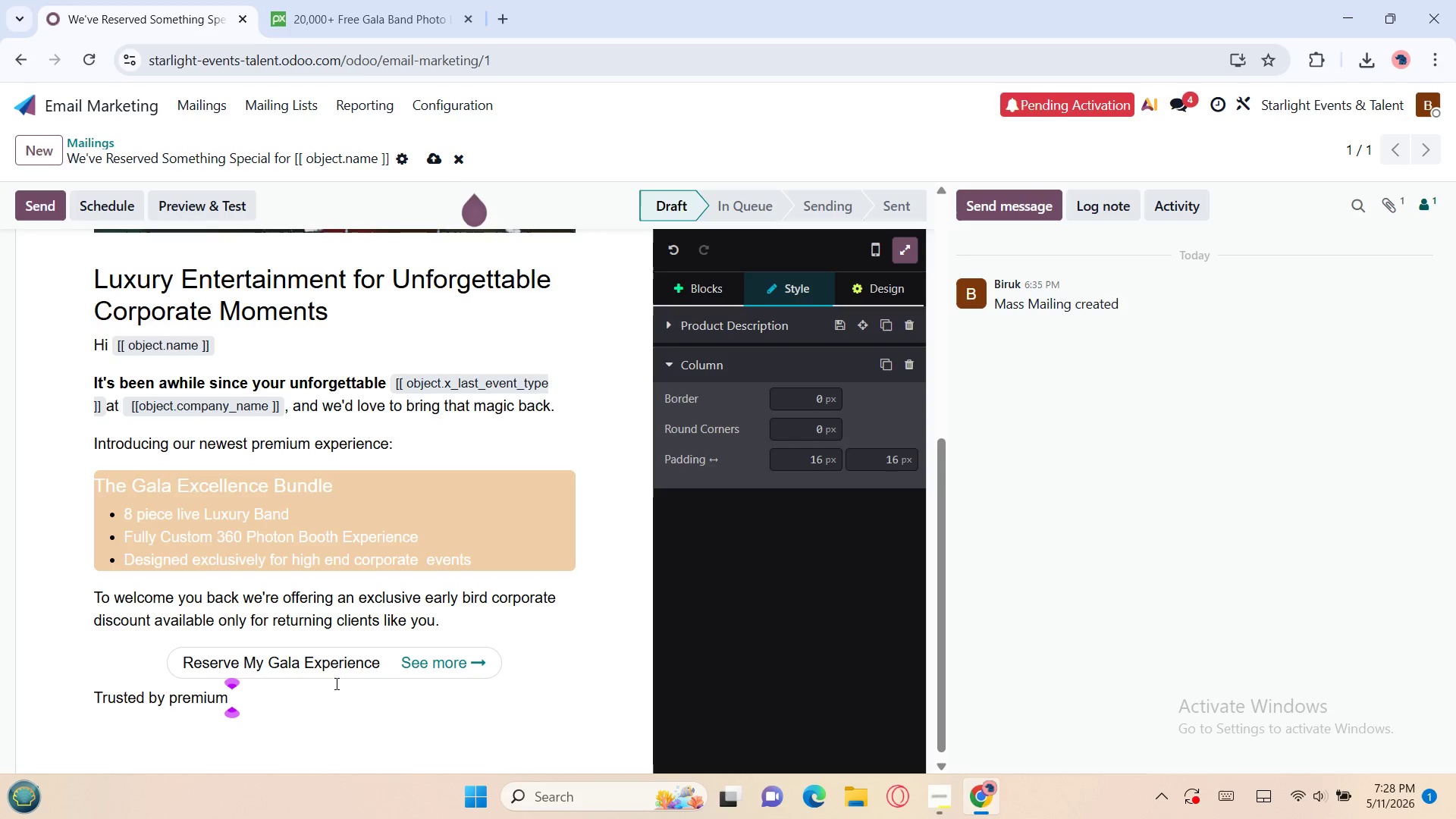 
type(corporati)
 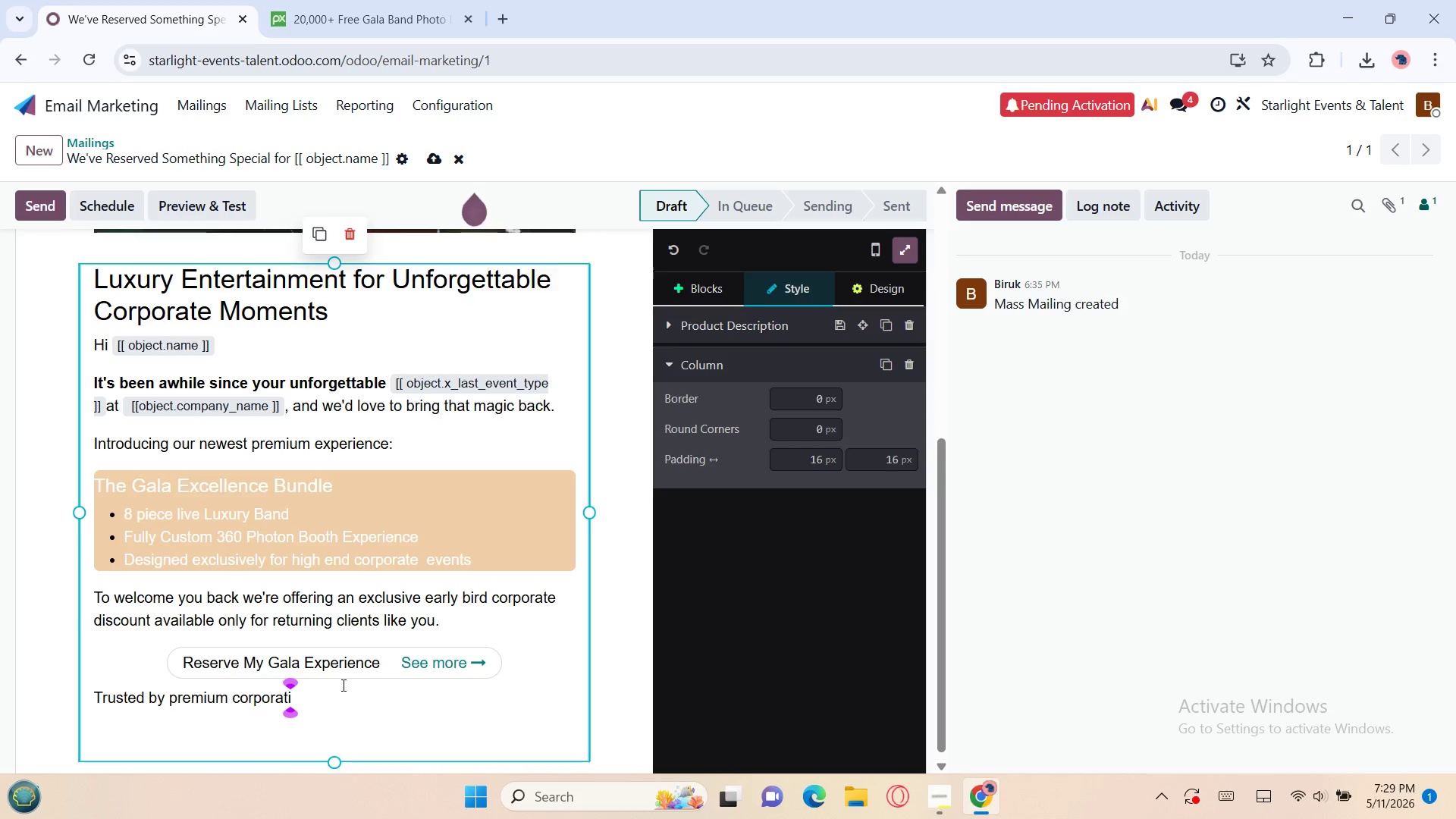 
wait(63.33)
 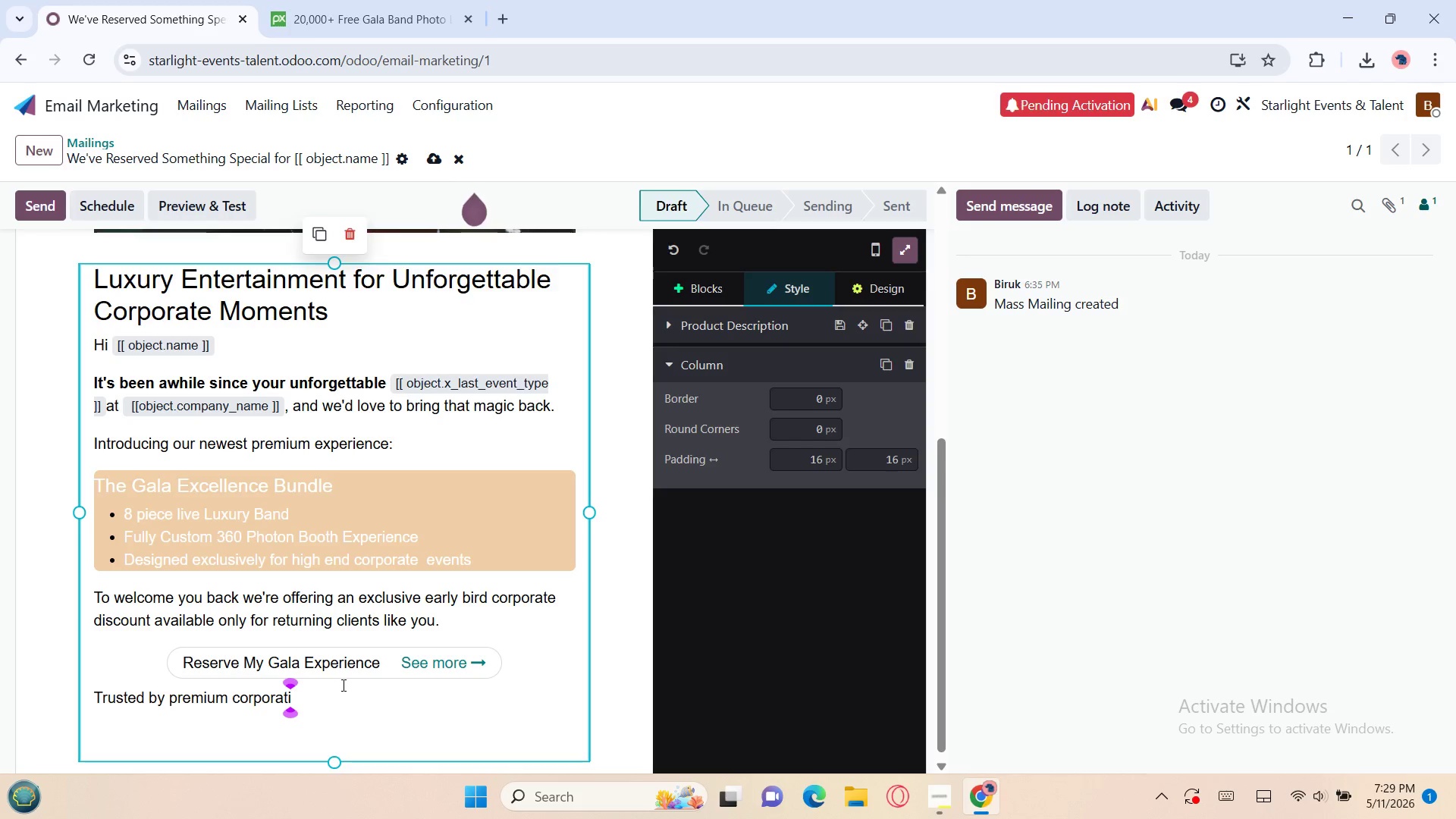 
key(Backspace)
 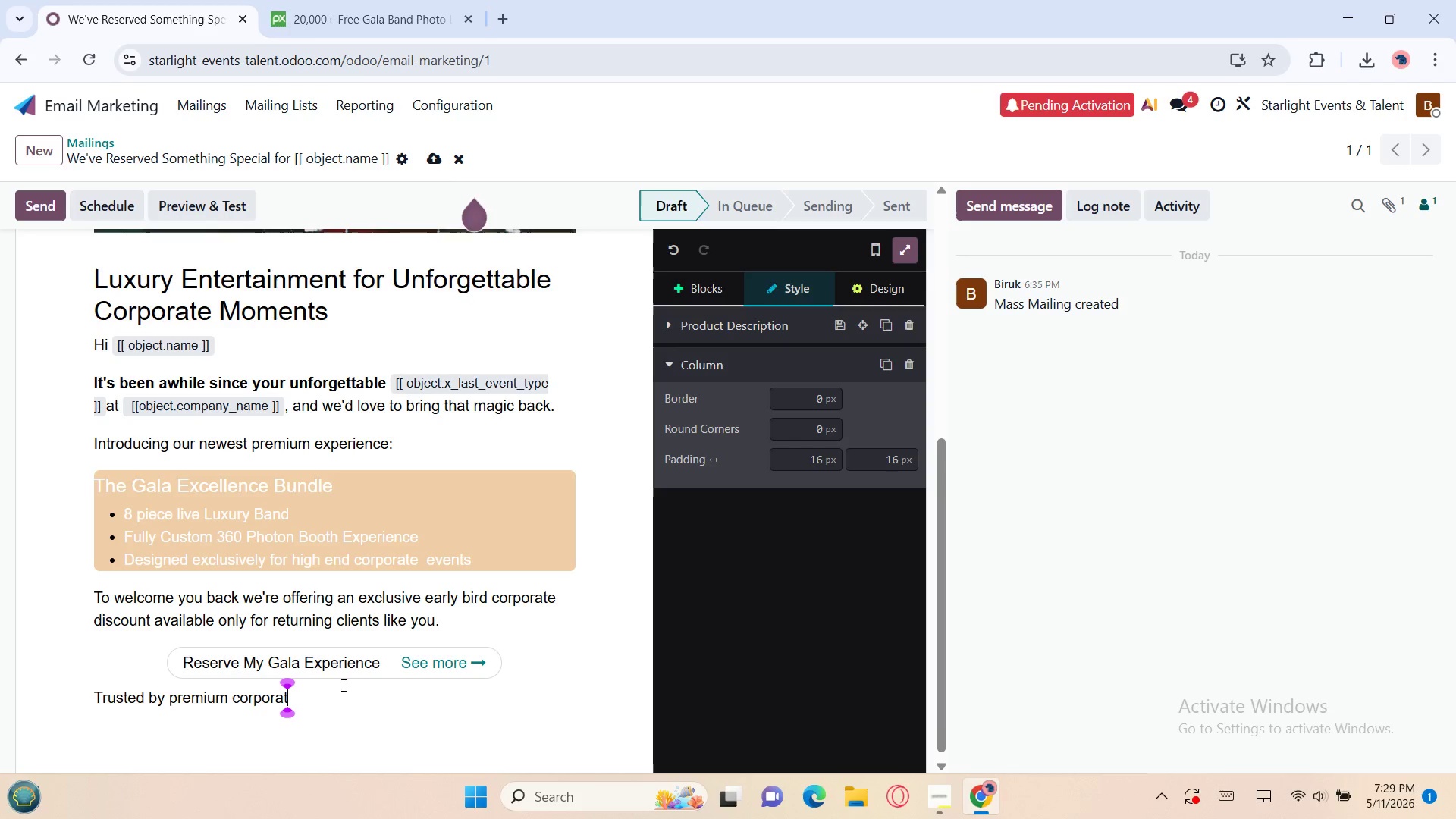 
wait(29.5)
 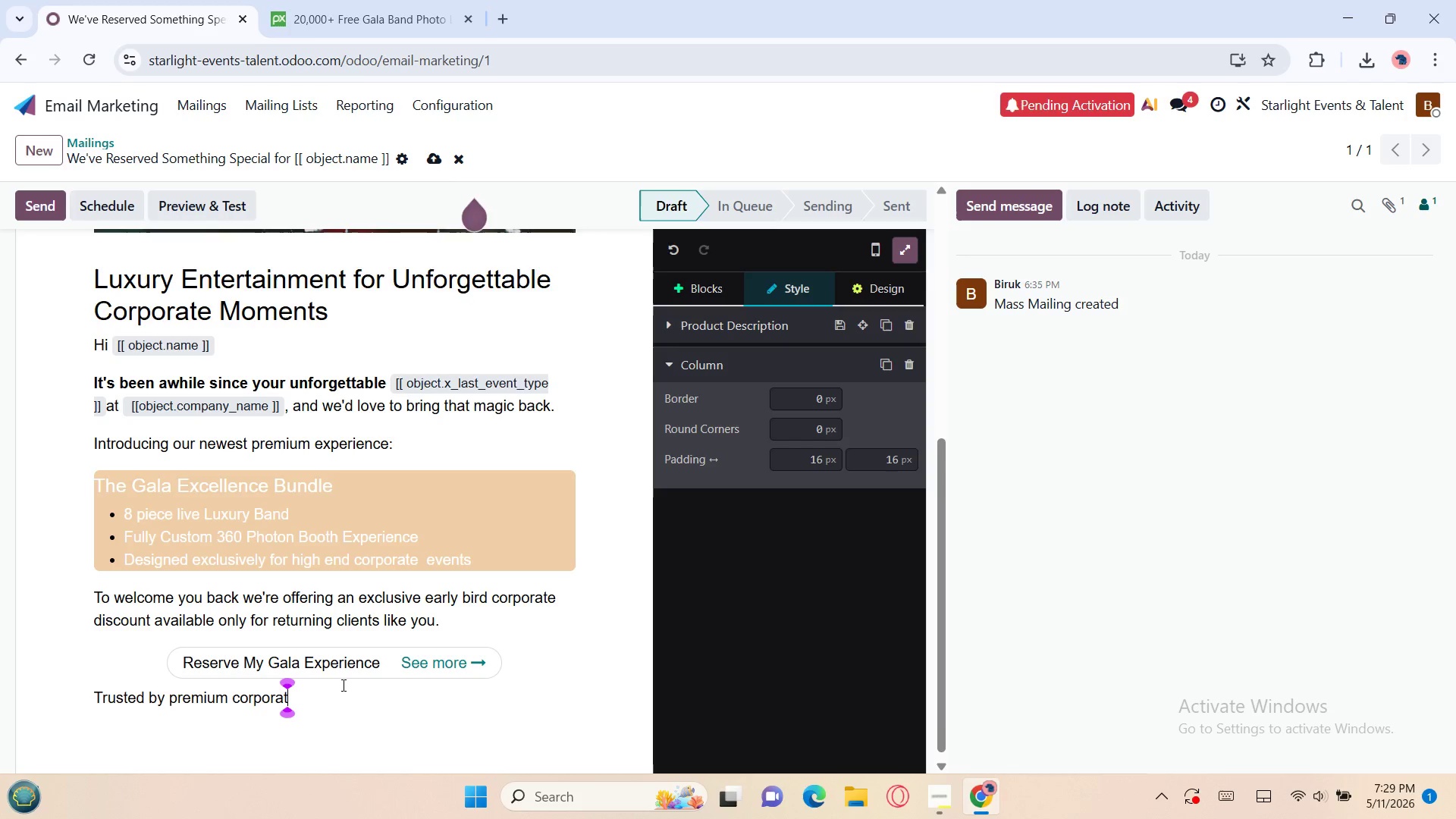 
key(Space)
 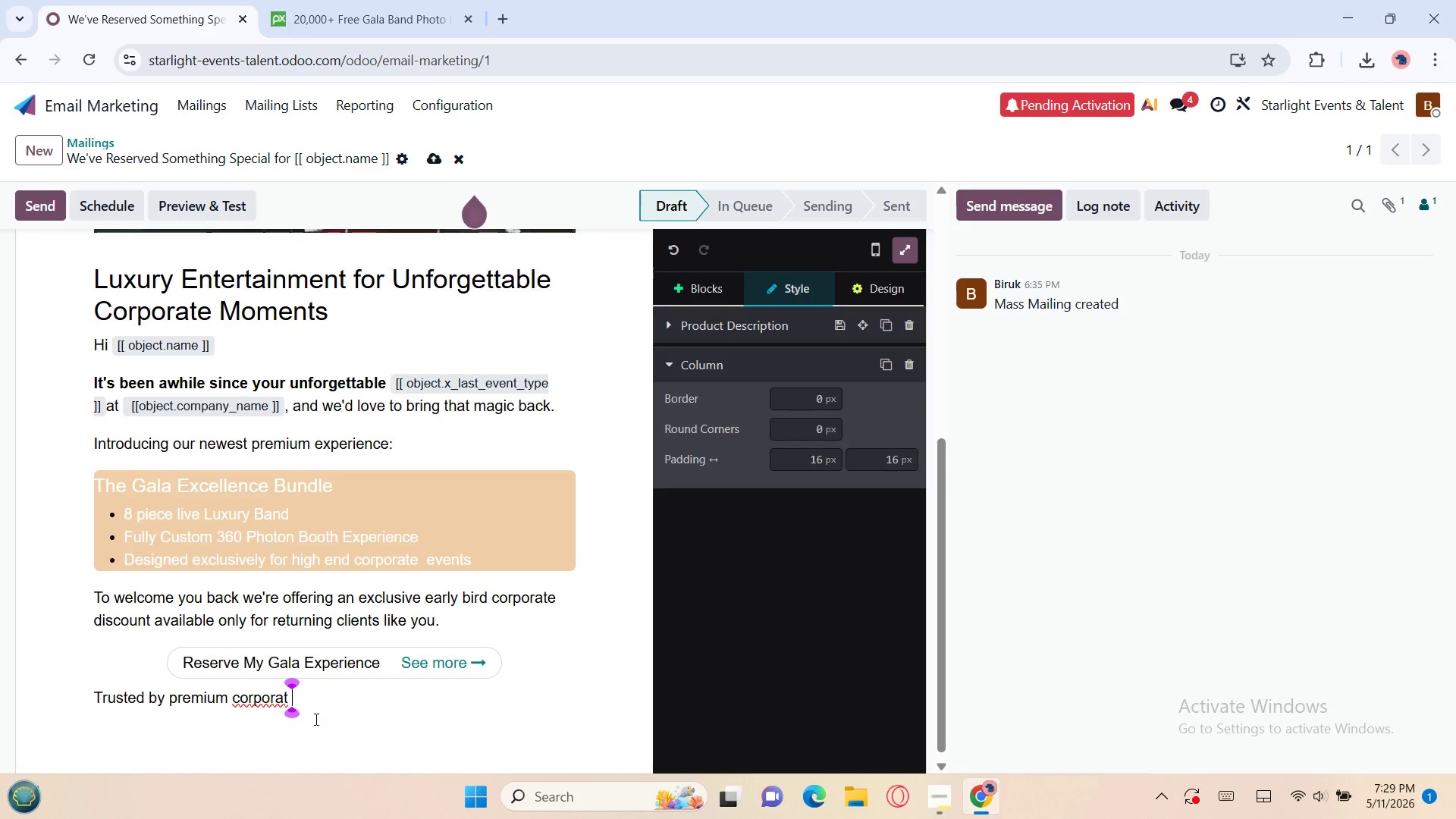 
wait(9.84)
 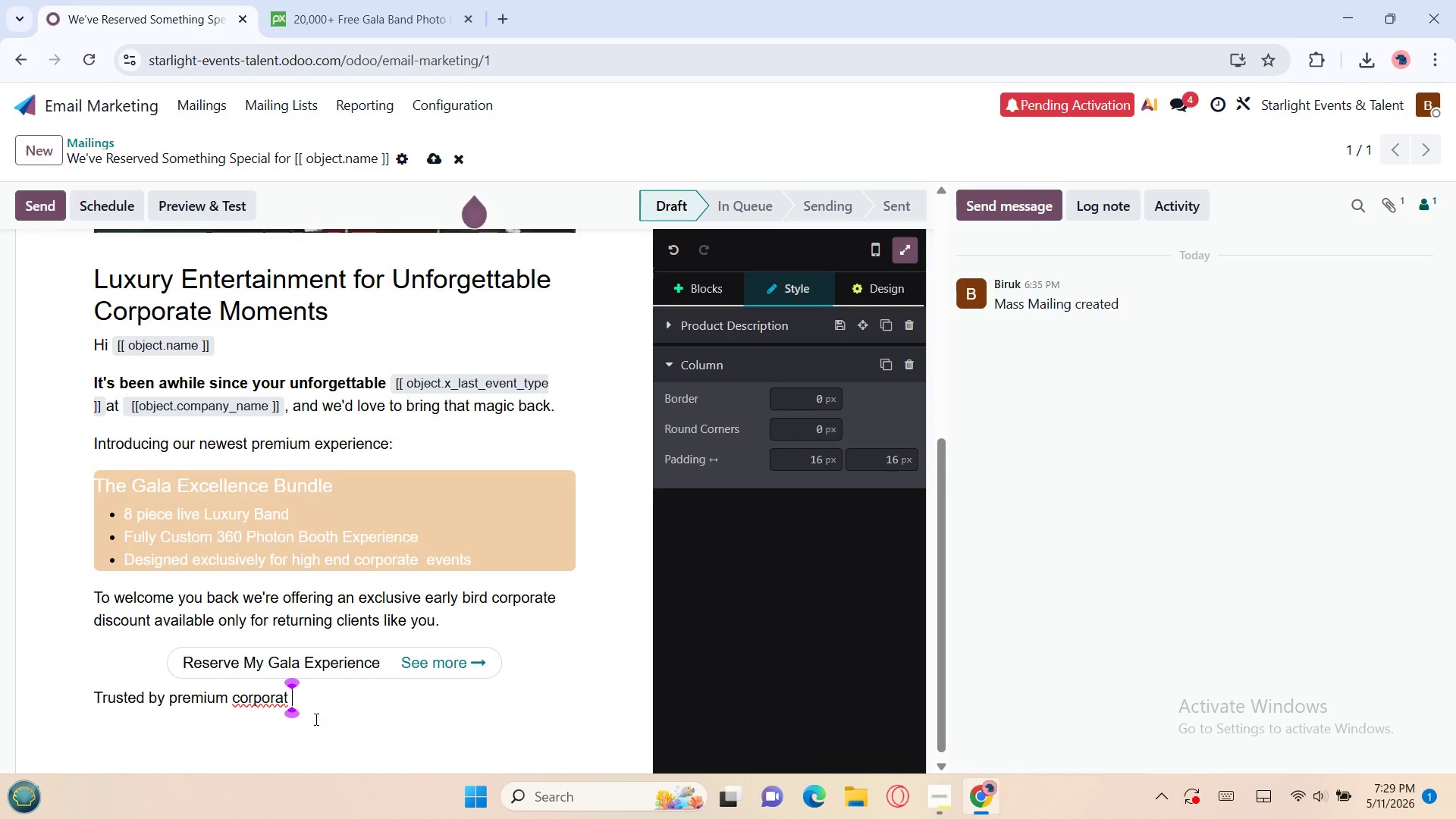 
key(Backspace)
 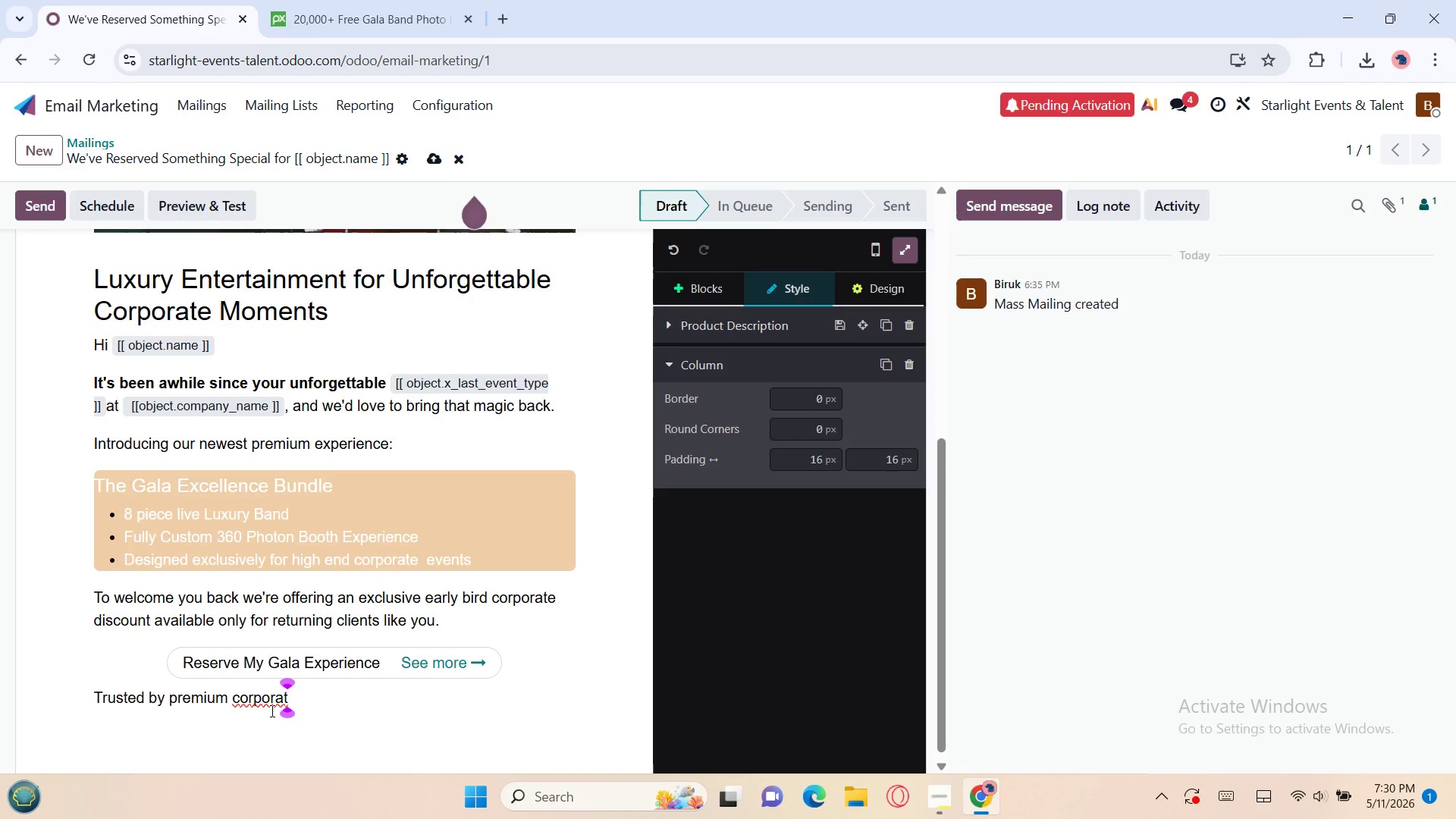 
wait(7.16)
 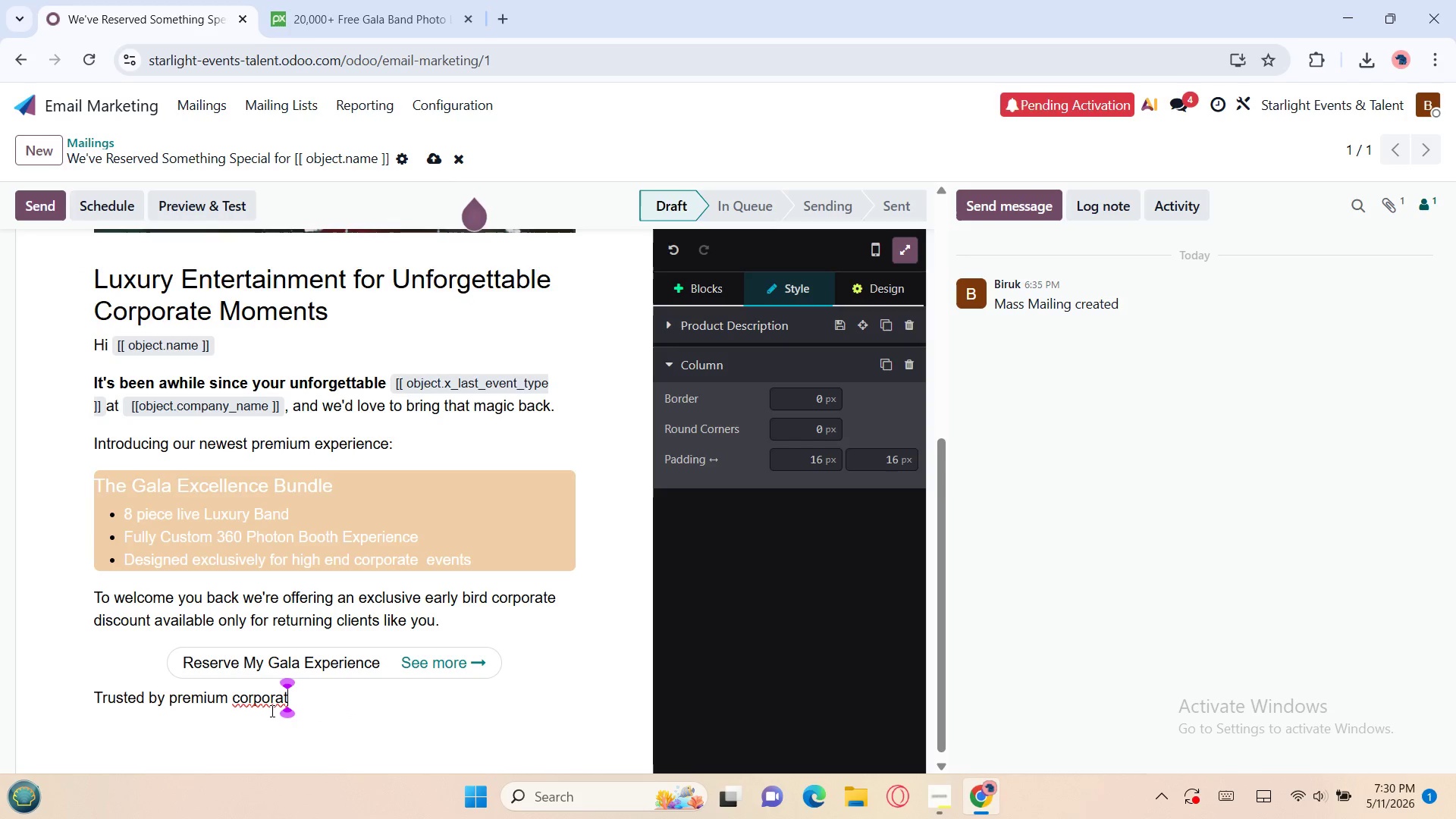 
type(e events )
 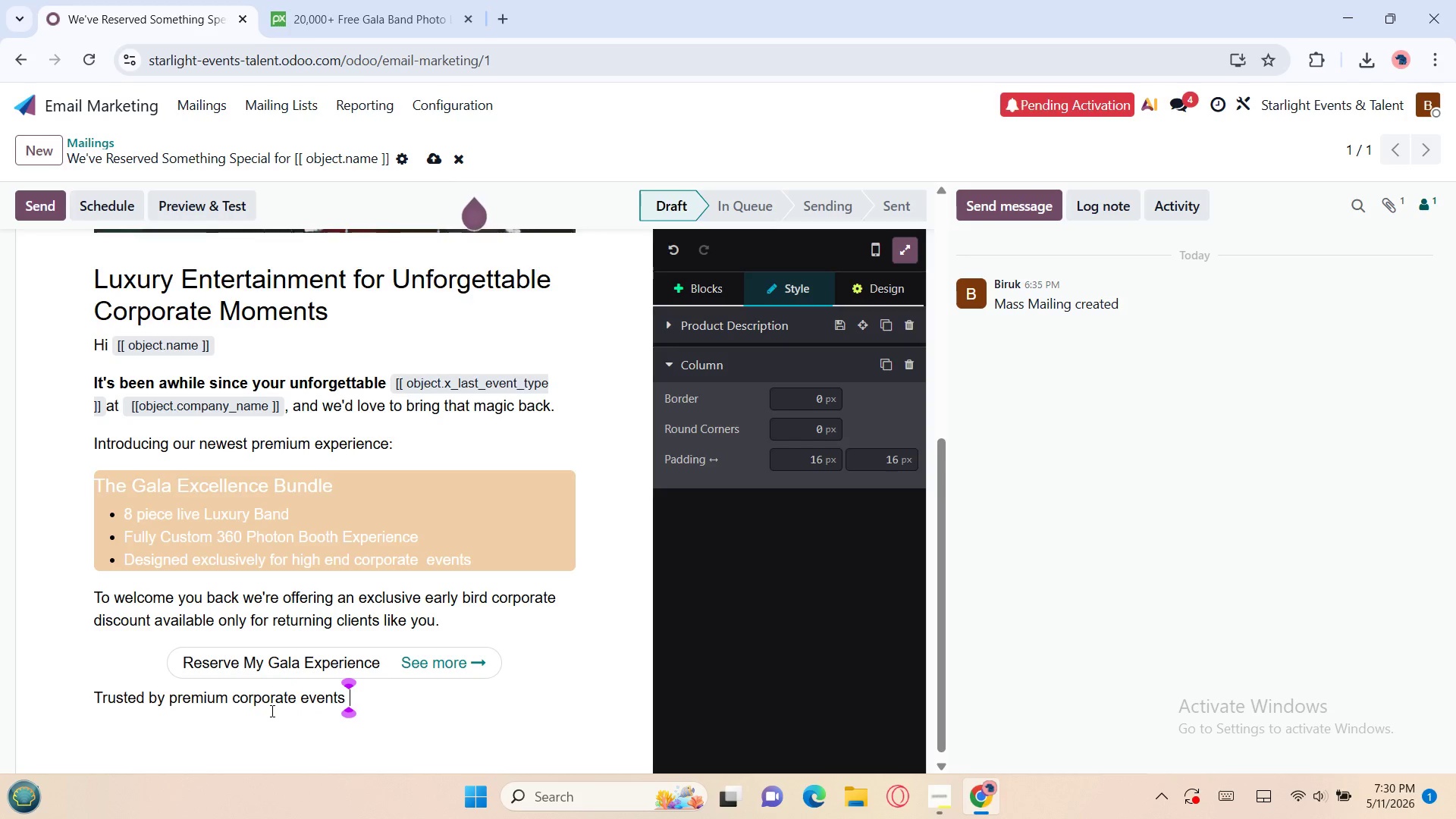 
type(across awa)
 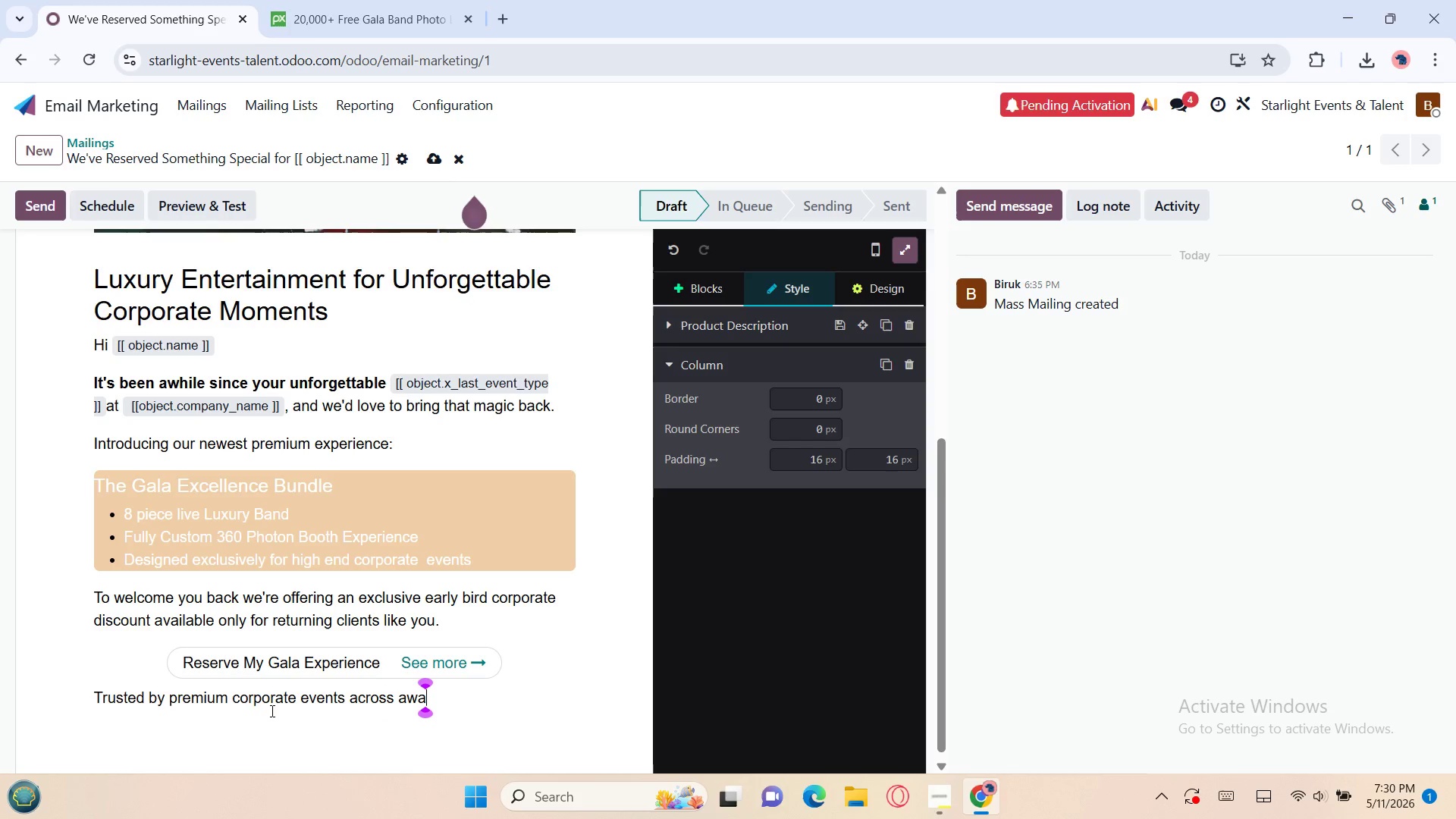 
type(rd night)
 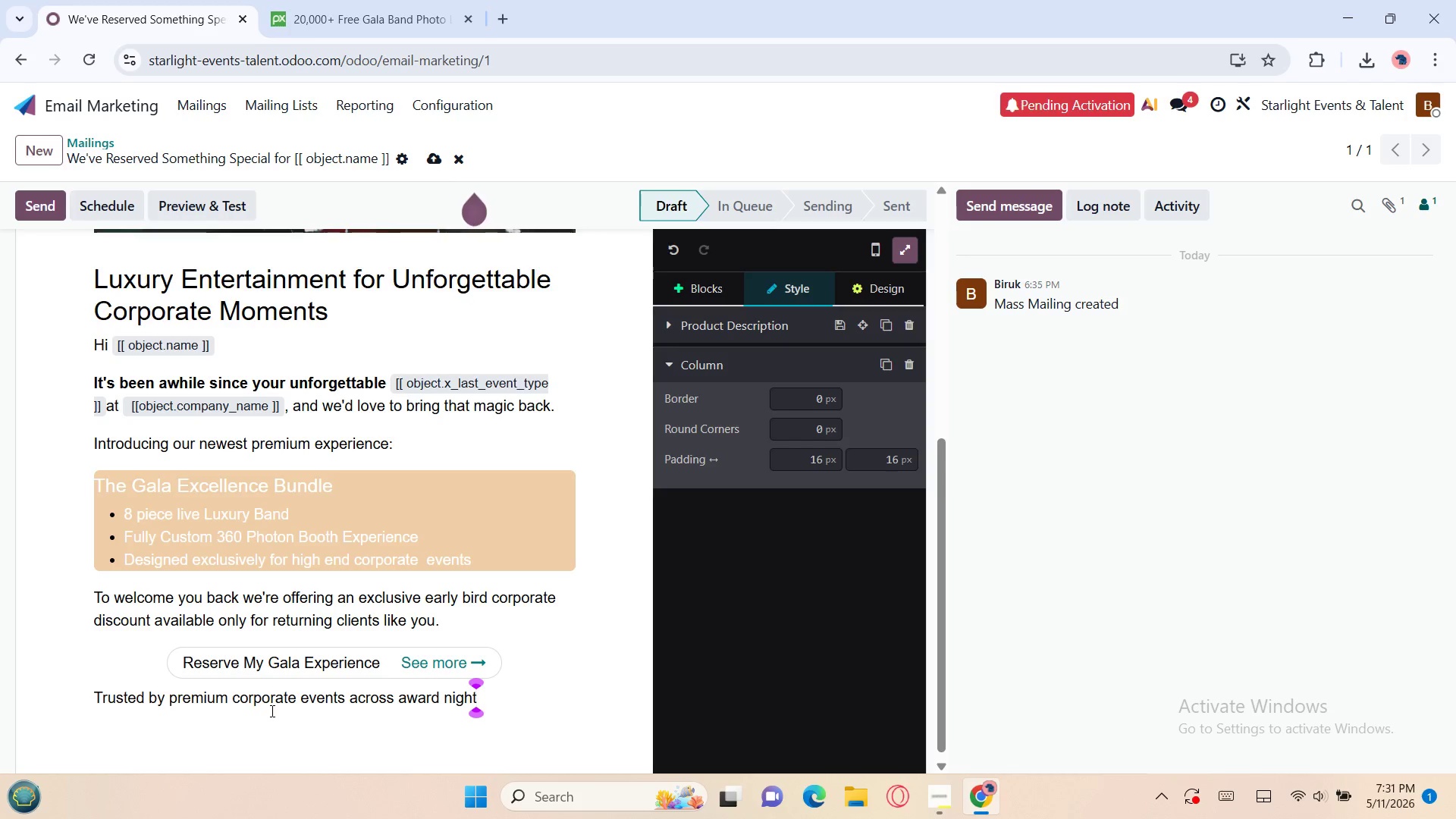 
wait(36.33)
 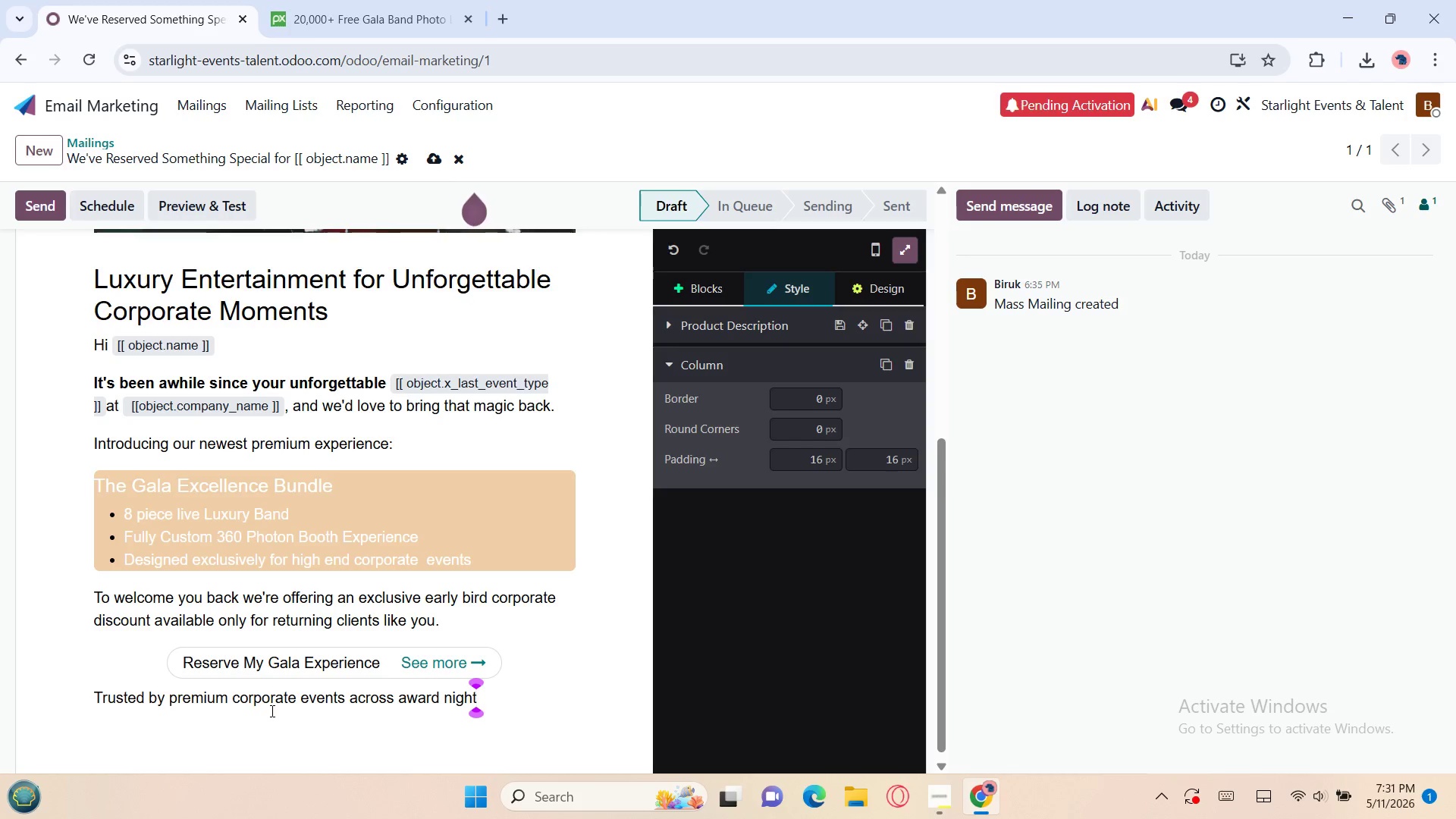 
left_click([271, 711])
 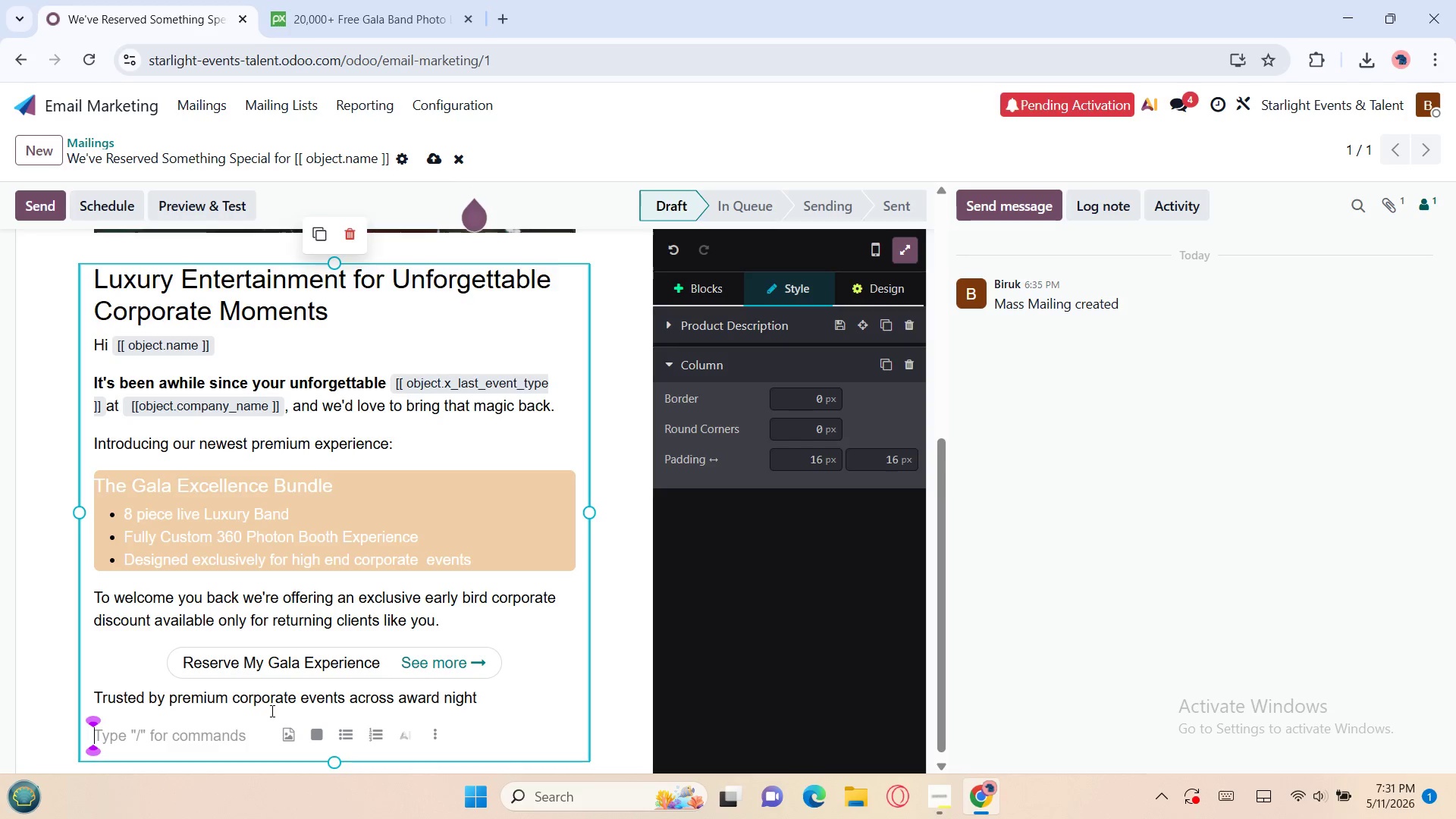 
key(Backspace)
 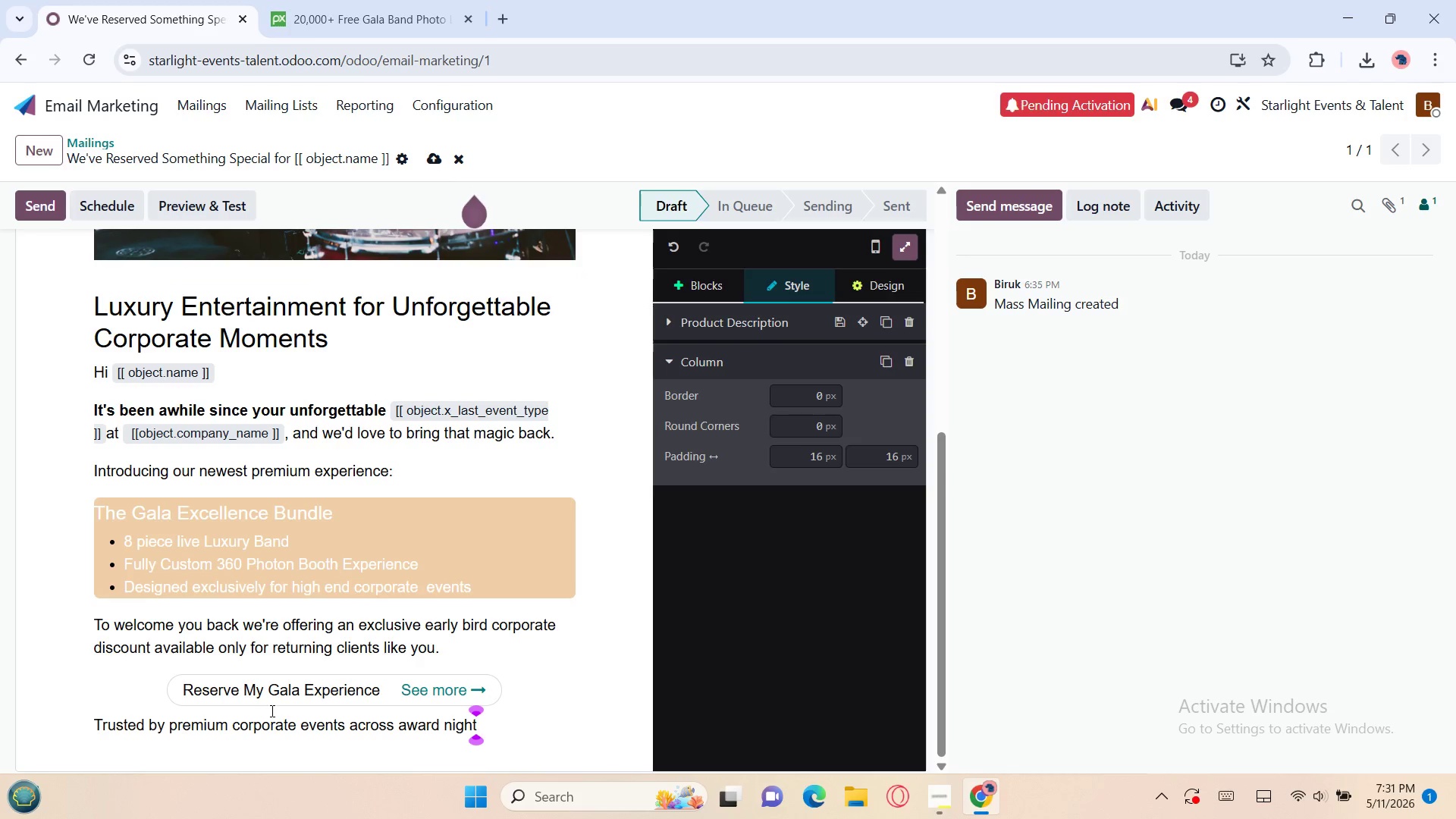 
key(S)
 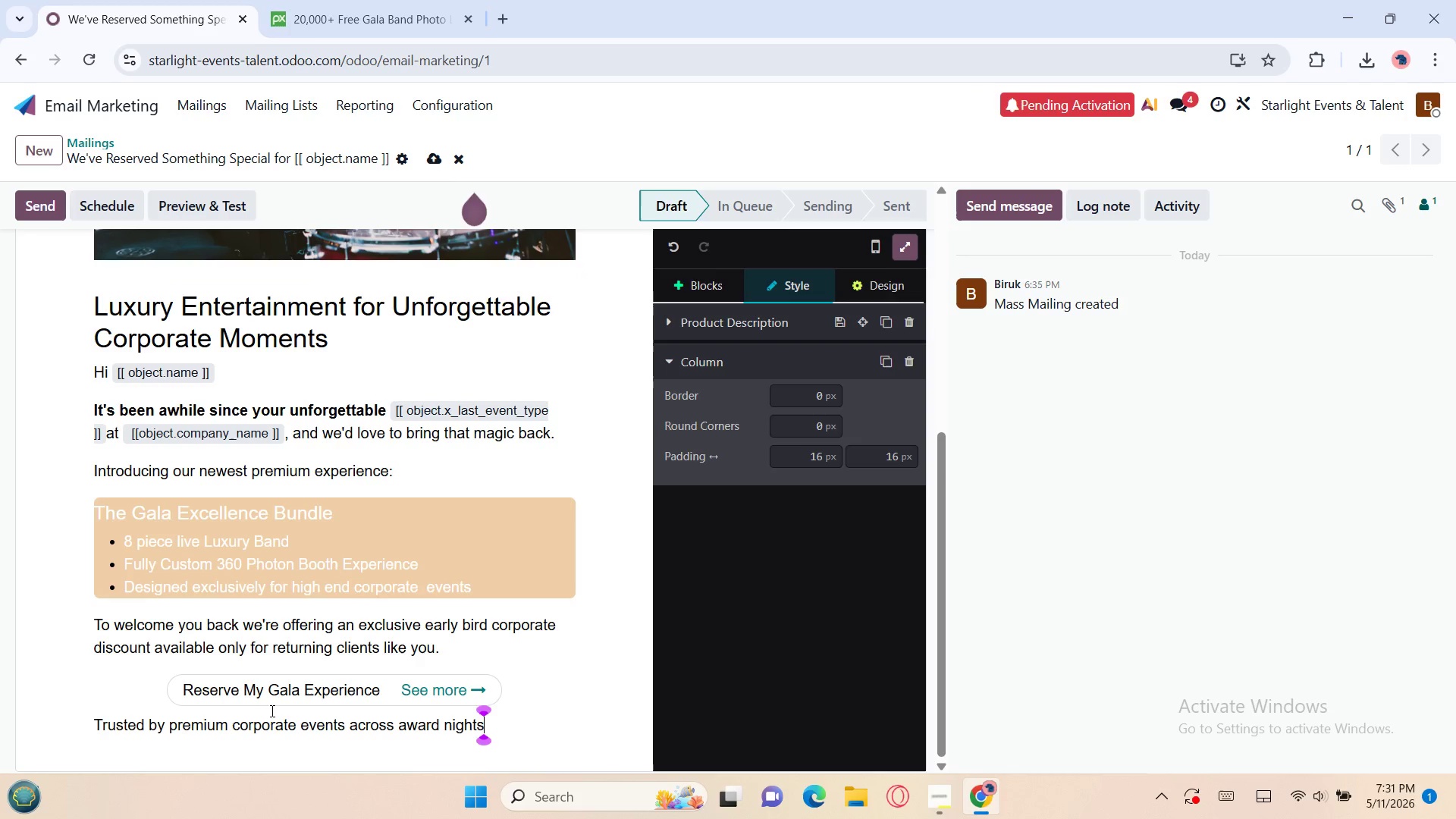 
key(Comma)
 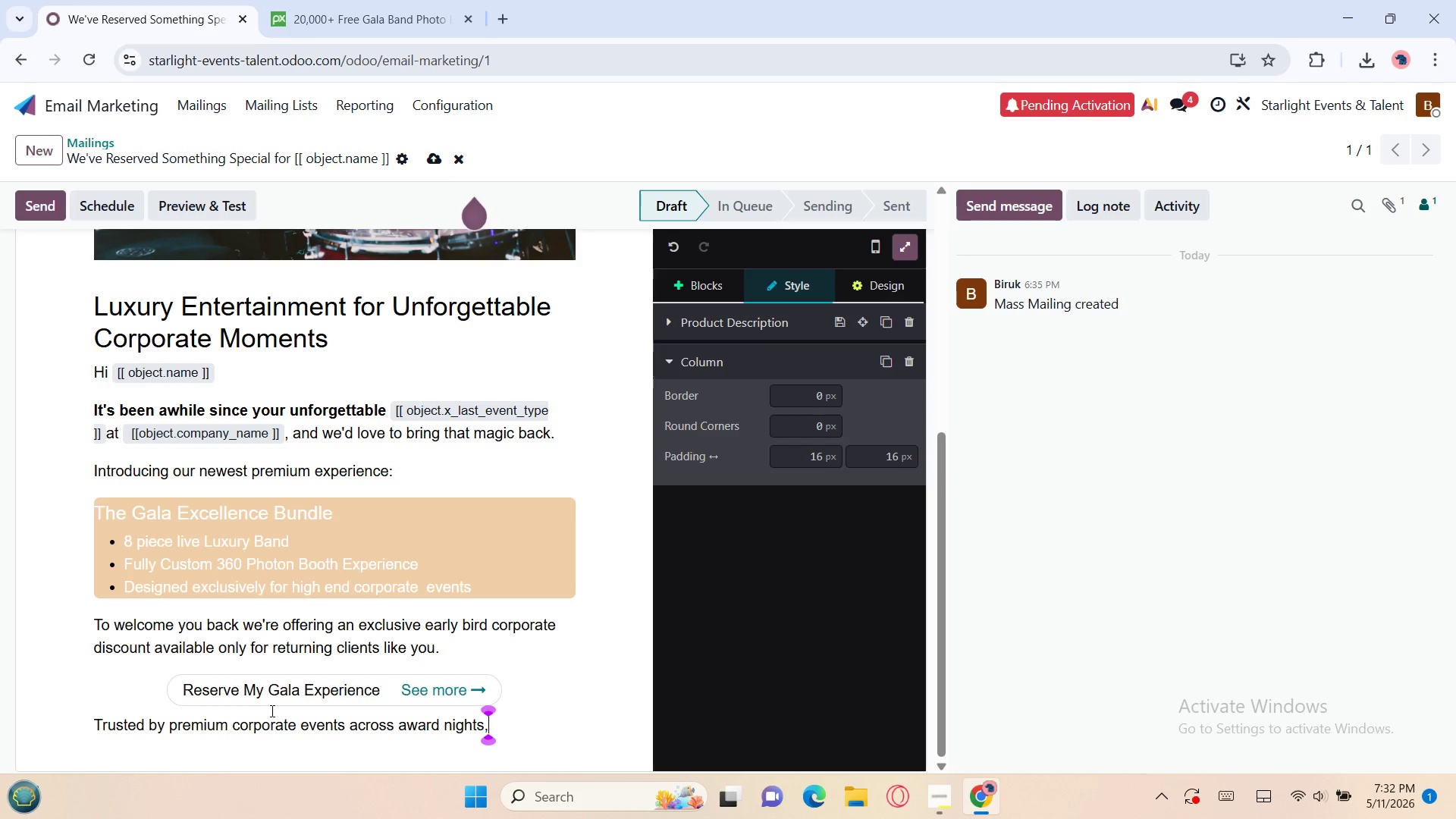 
wait(68.73)
 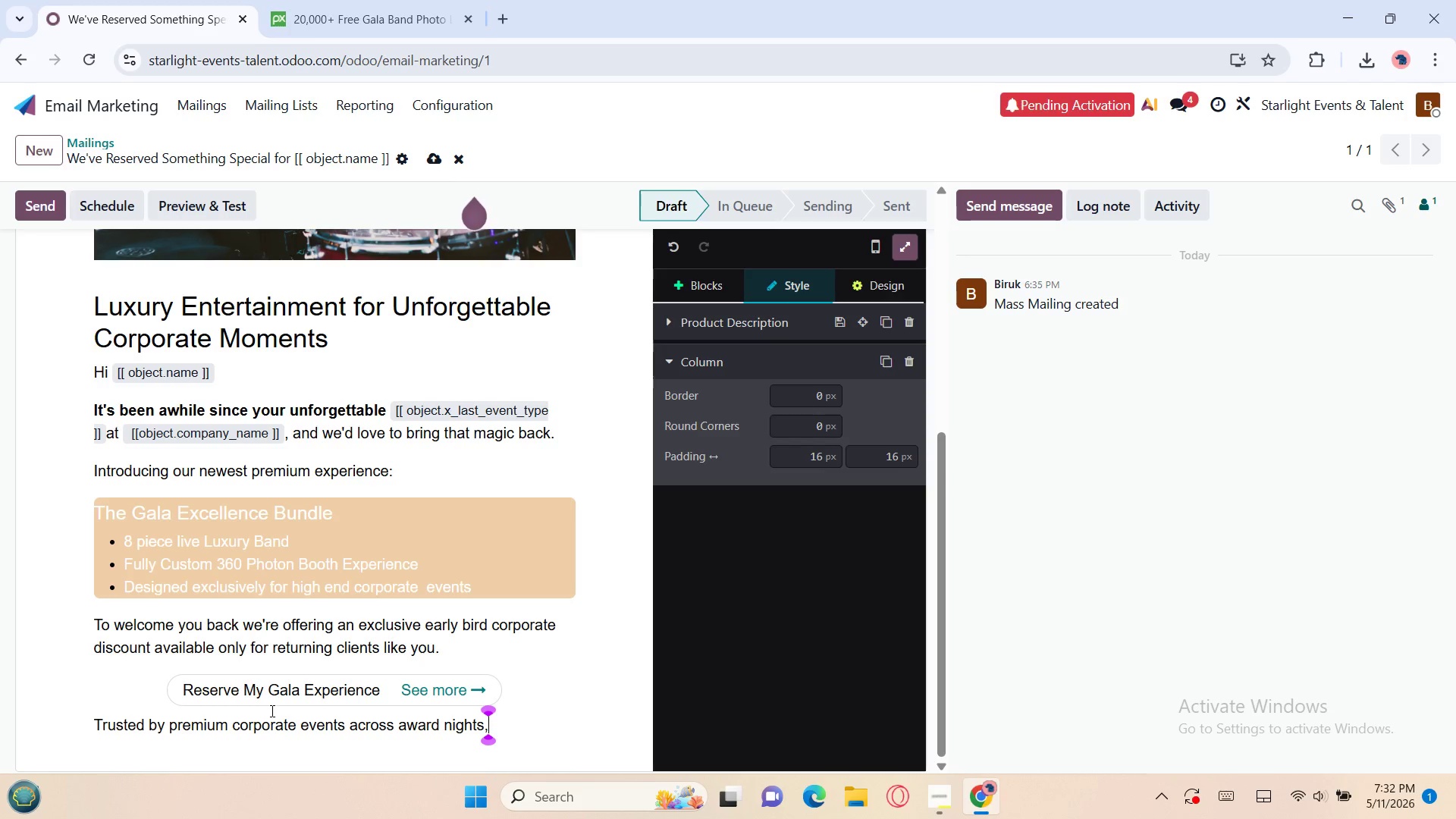 
type( ho)
 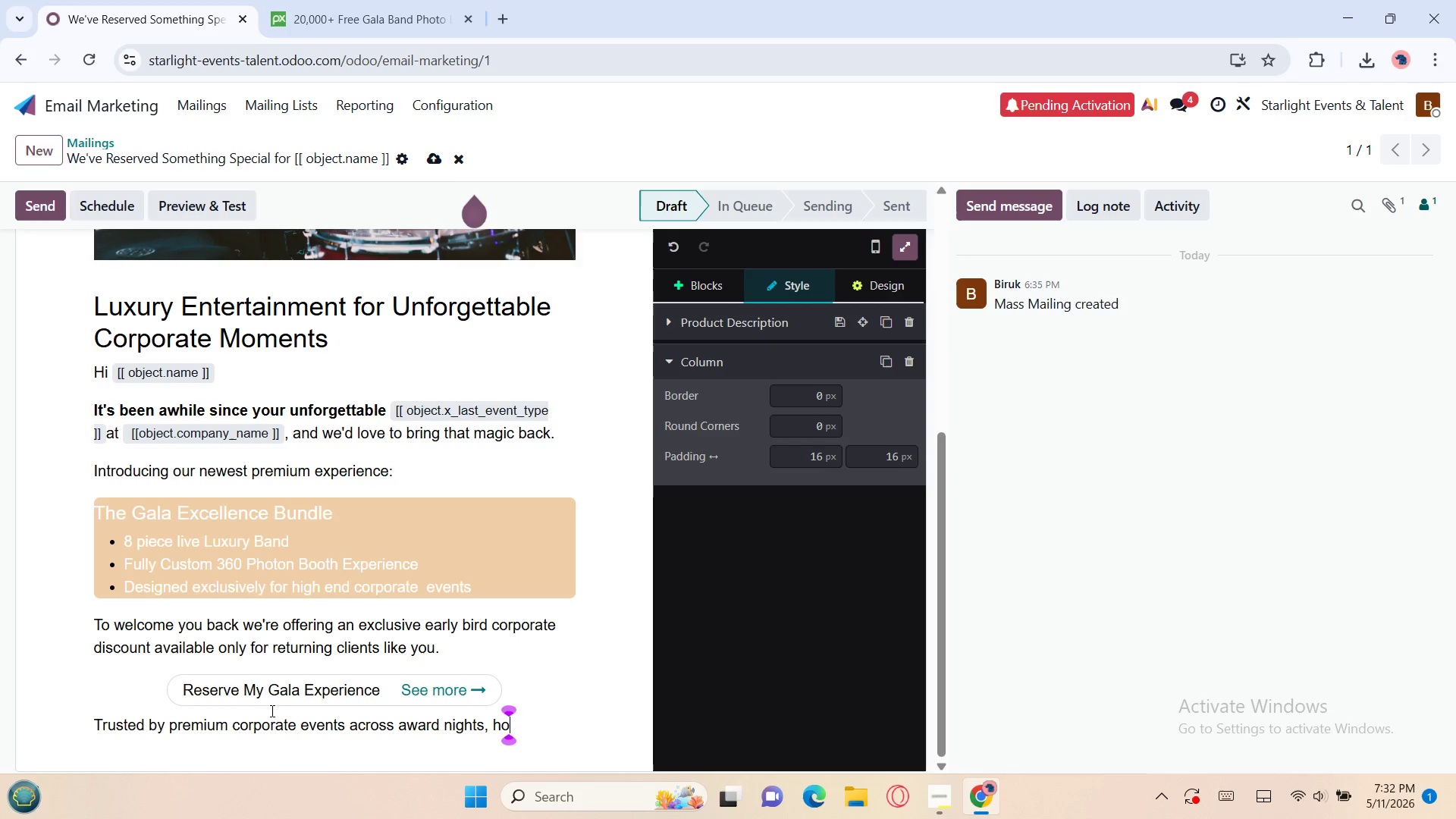 
type(liday)
 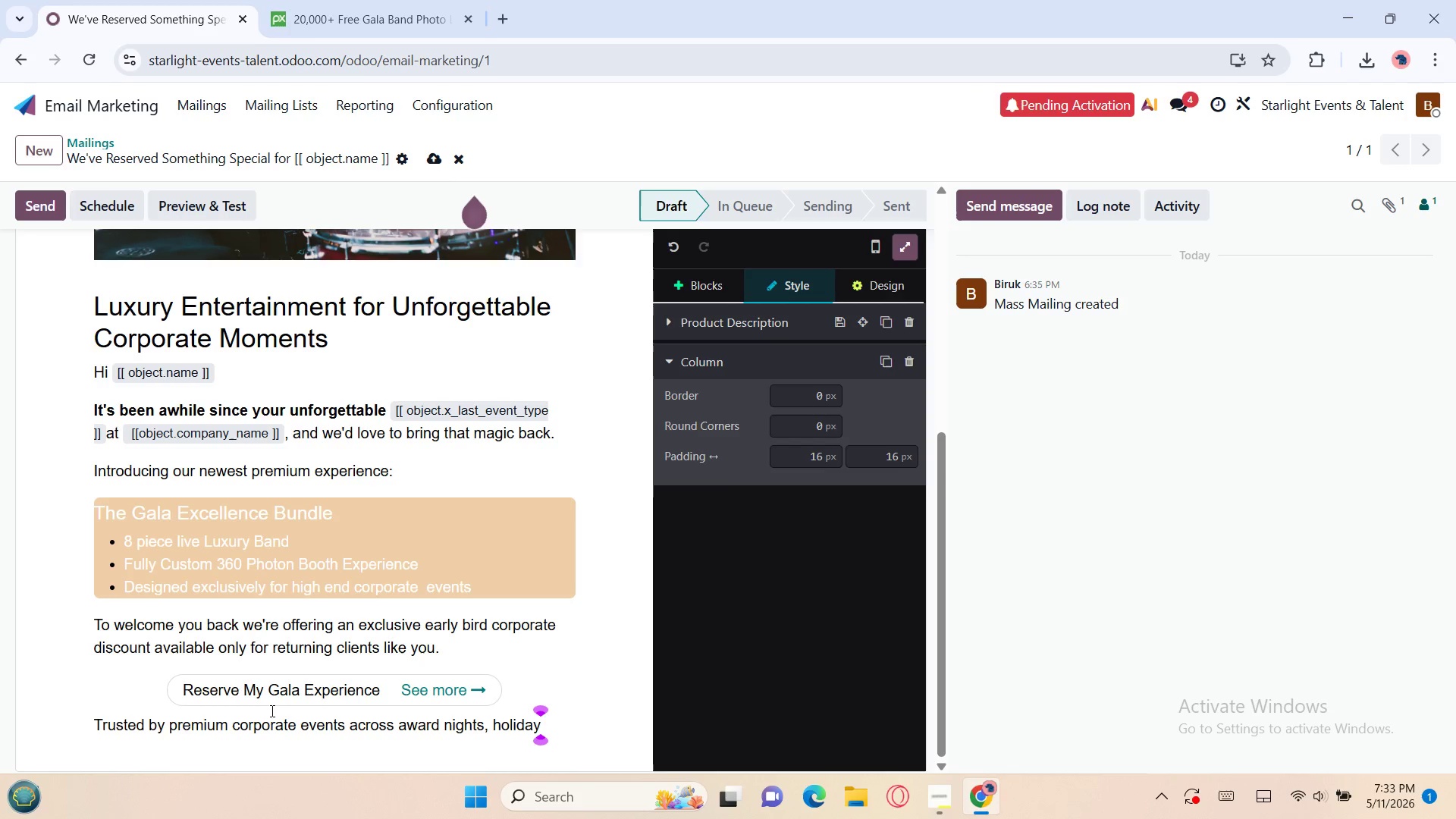 
wait(68.62)
 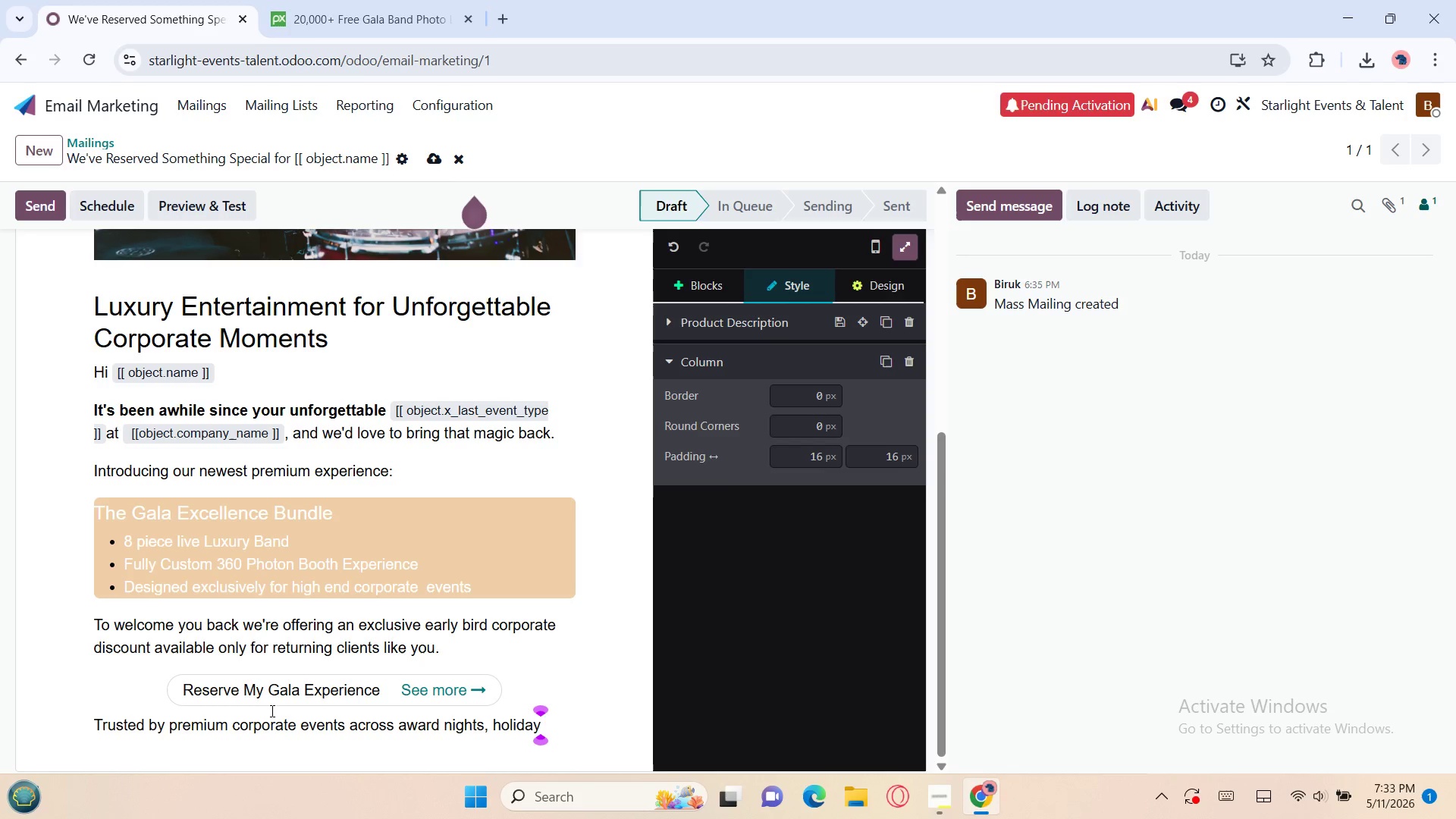 
type( gala, and executi)
 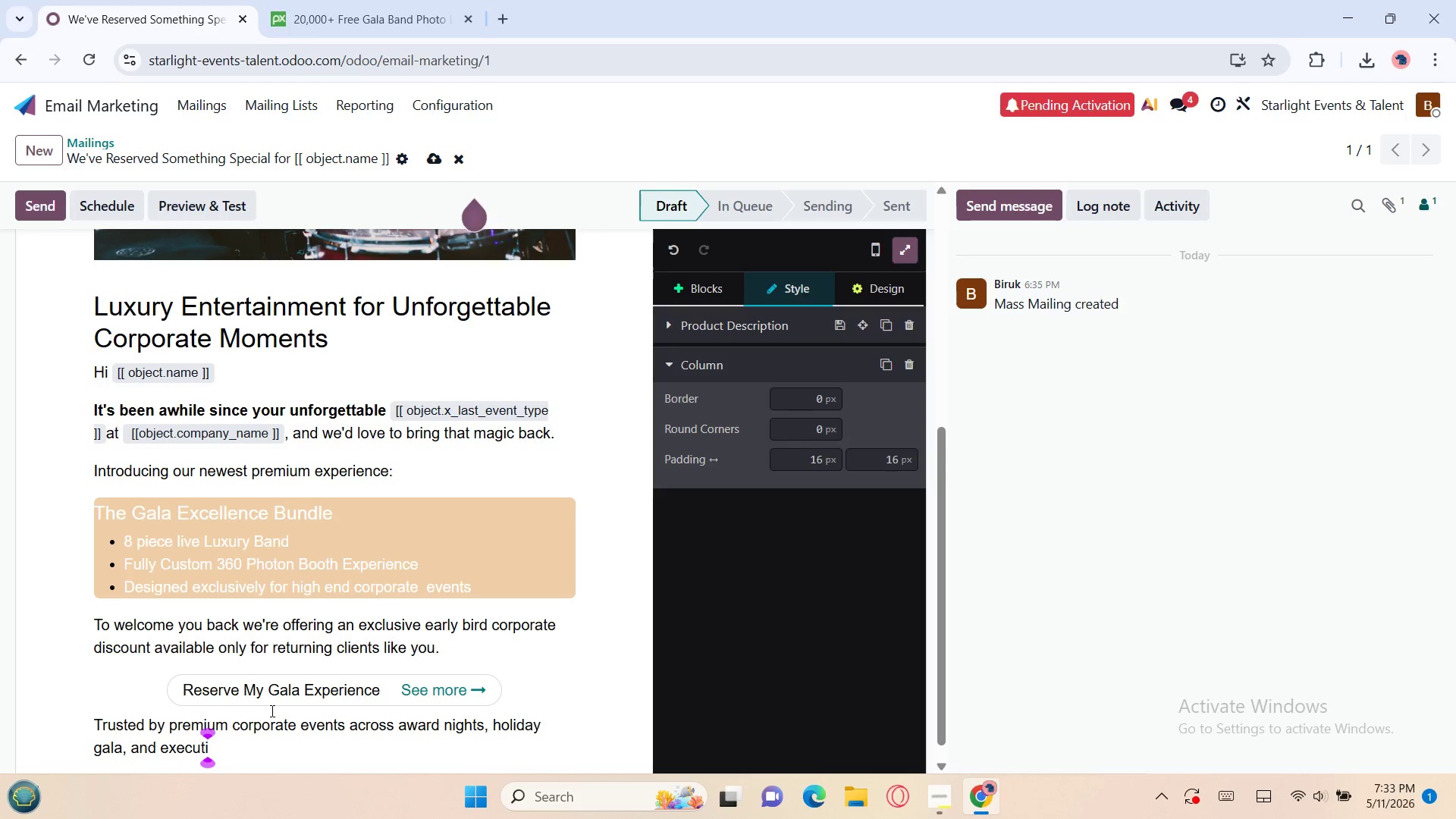 
wait(7.02)
 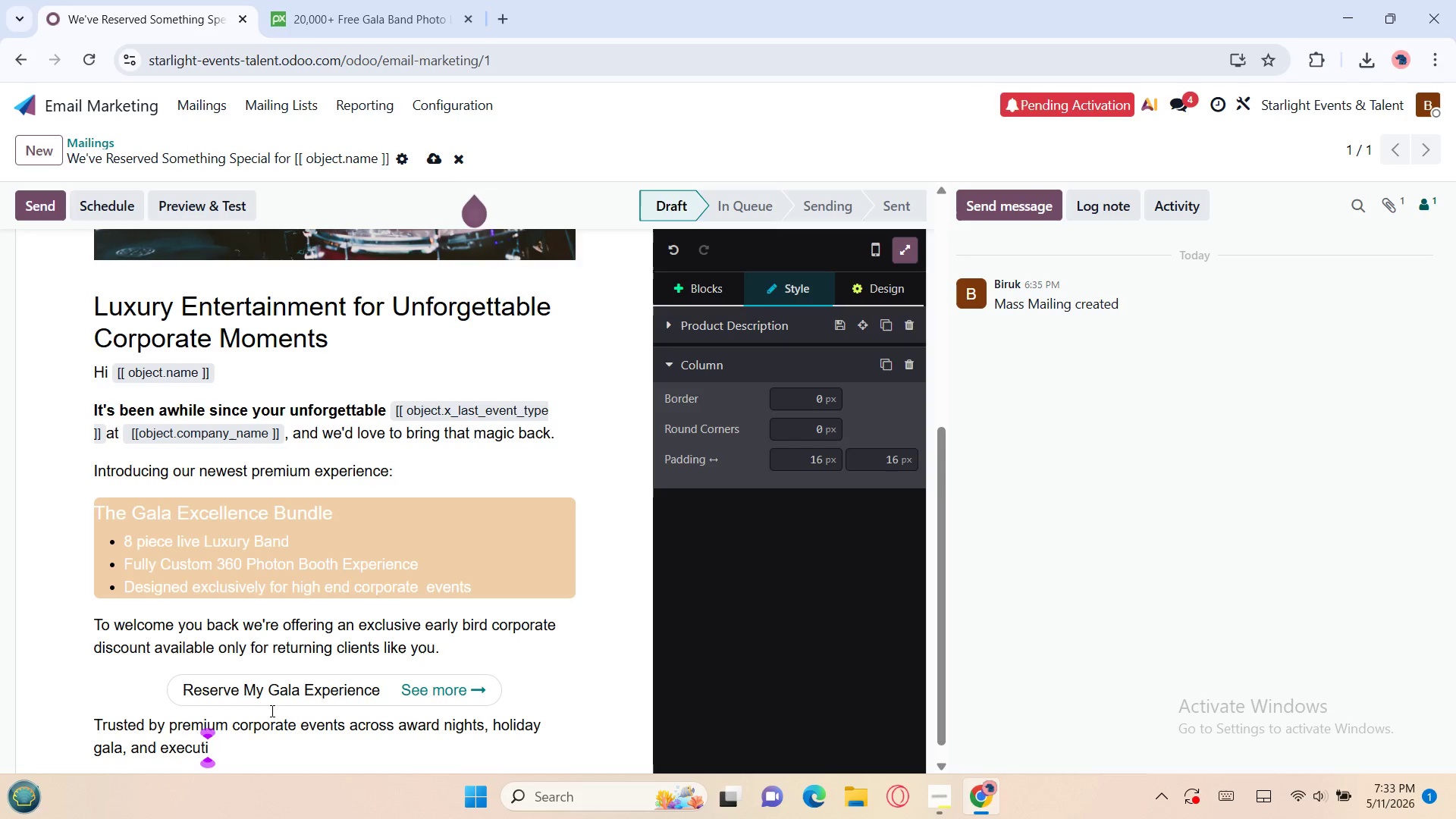 
type(ve cele)
 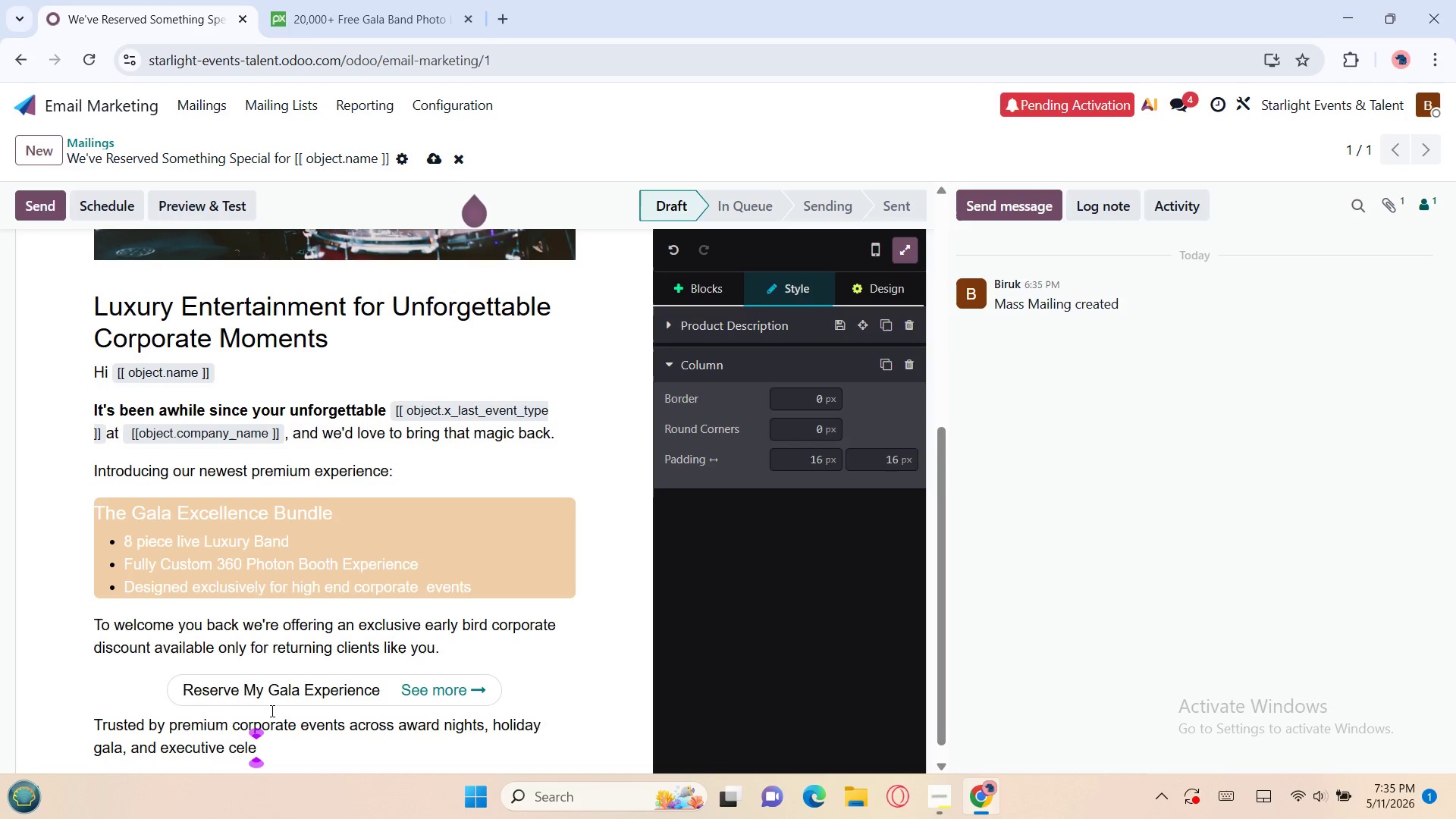 
wait(89.61)
 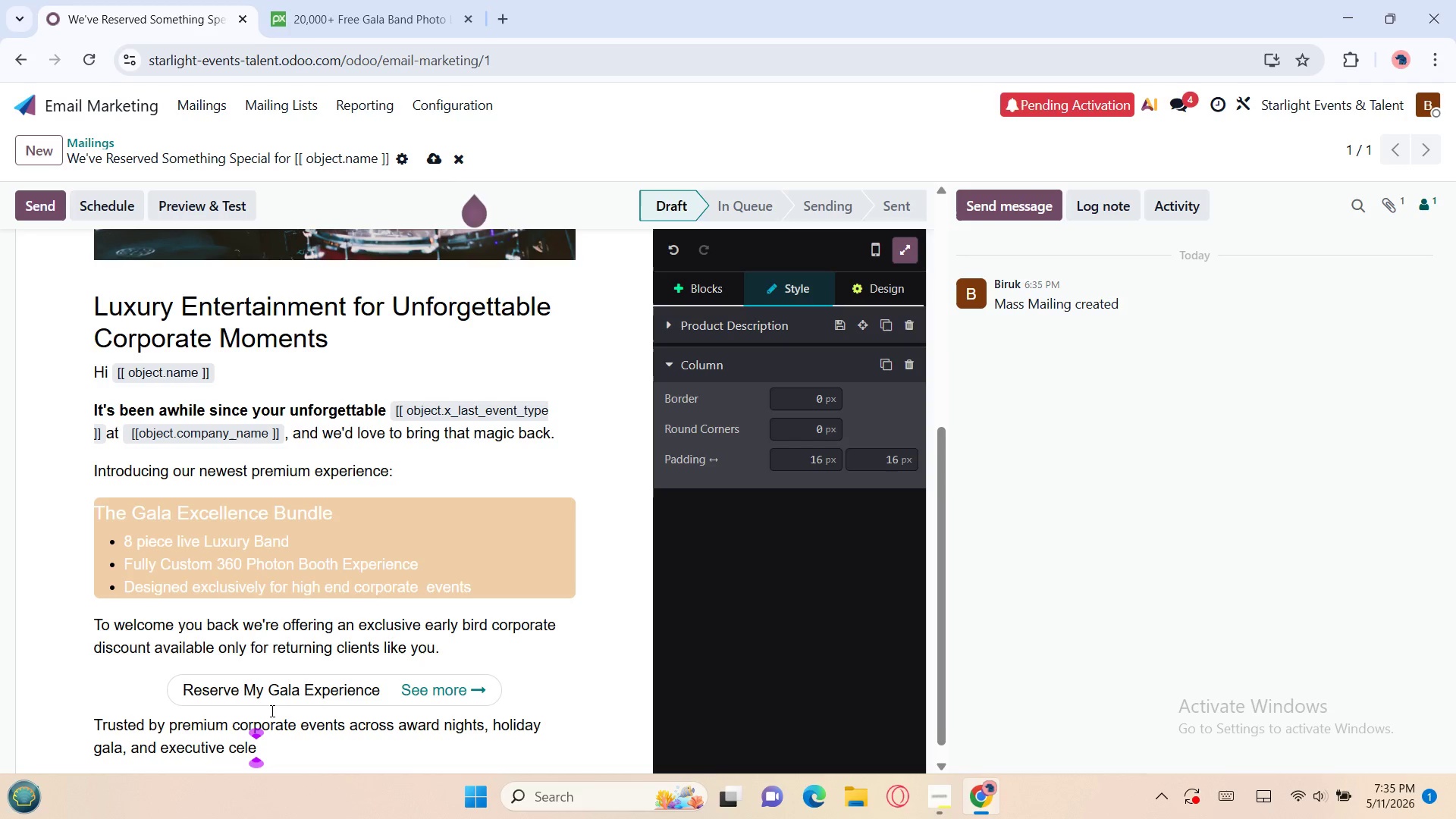 
type(brations.)
 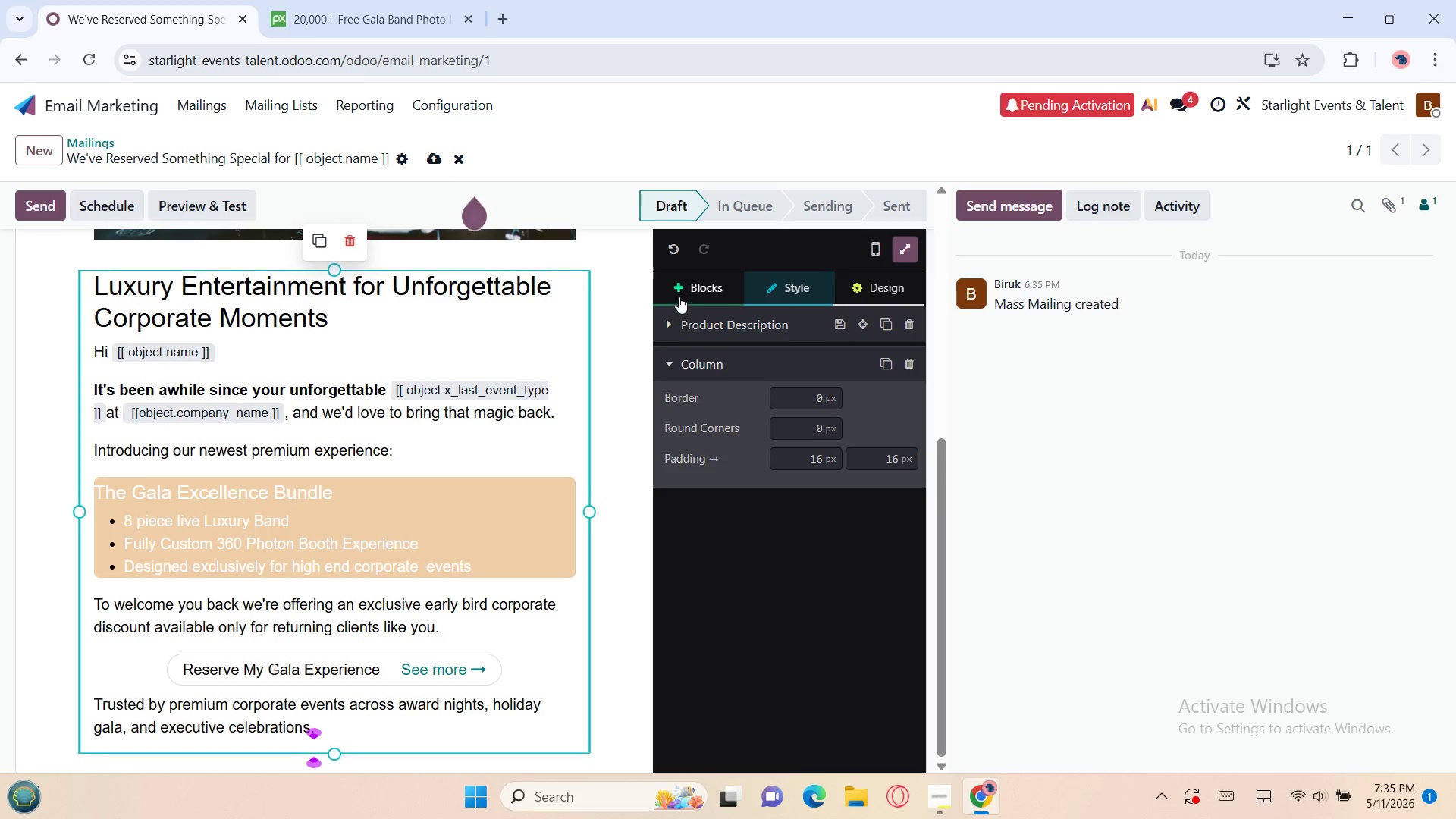 
wait(5.56)
 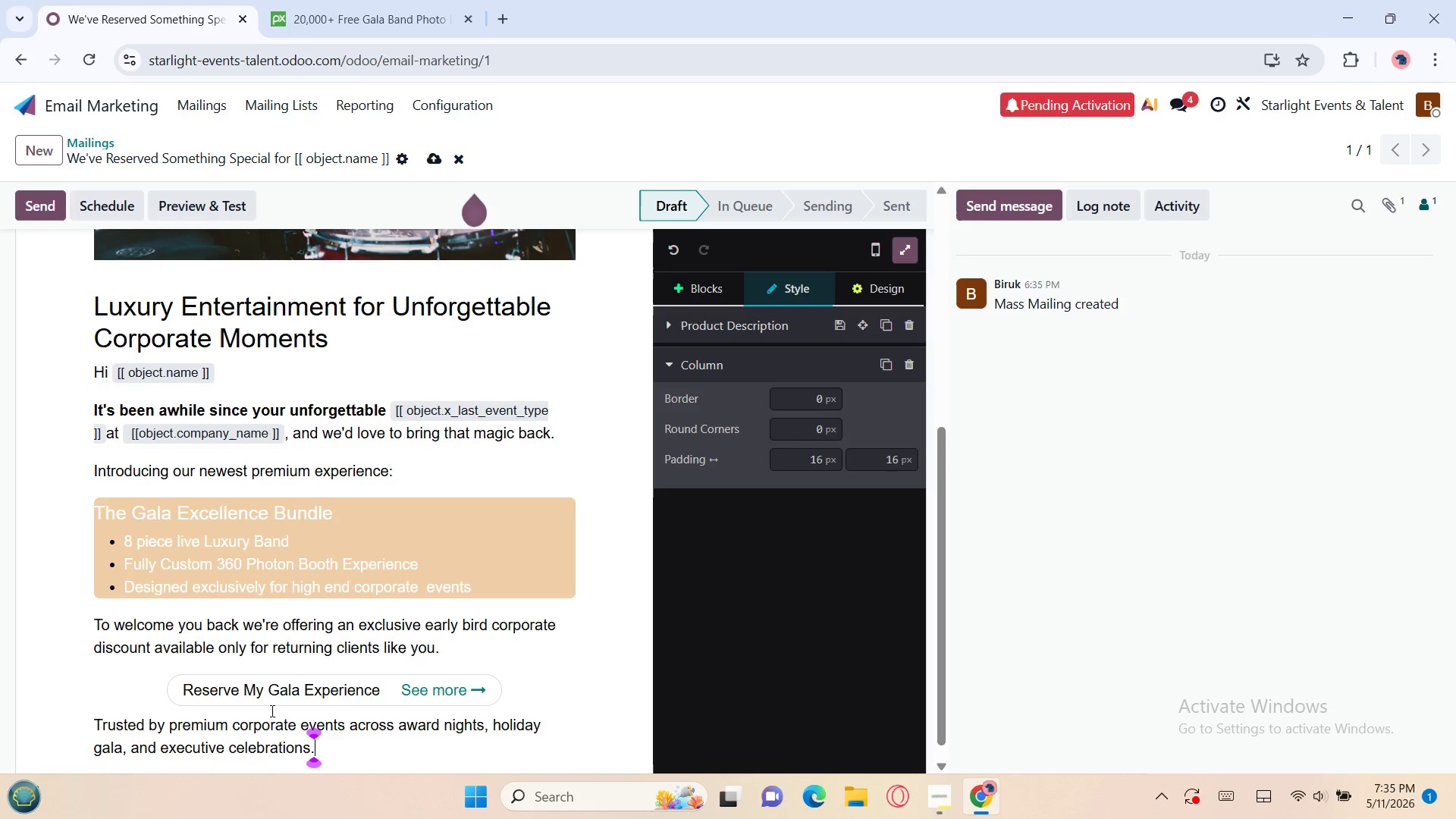 
left_click([688, 289])
 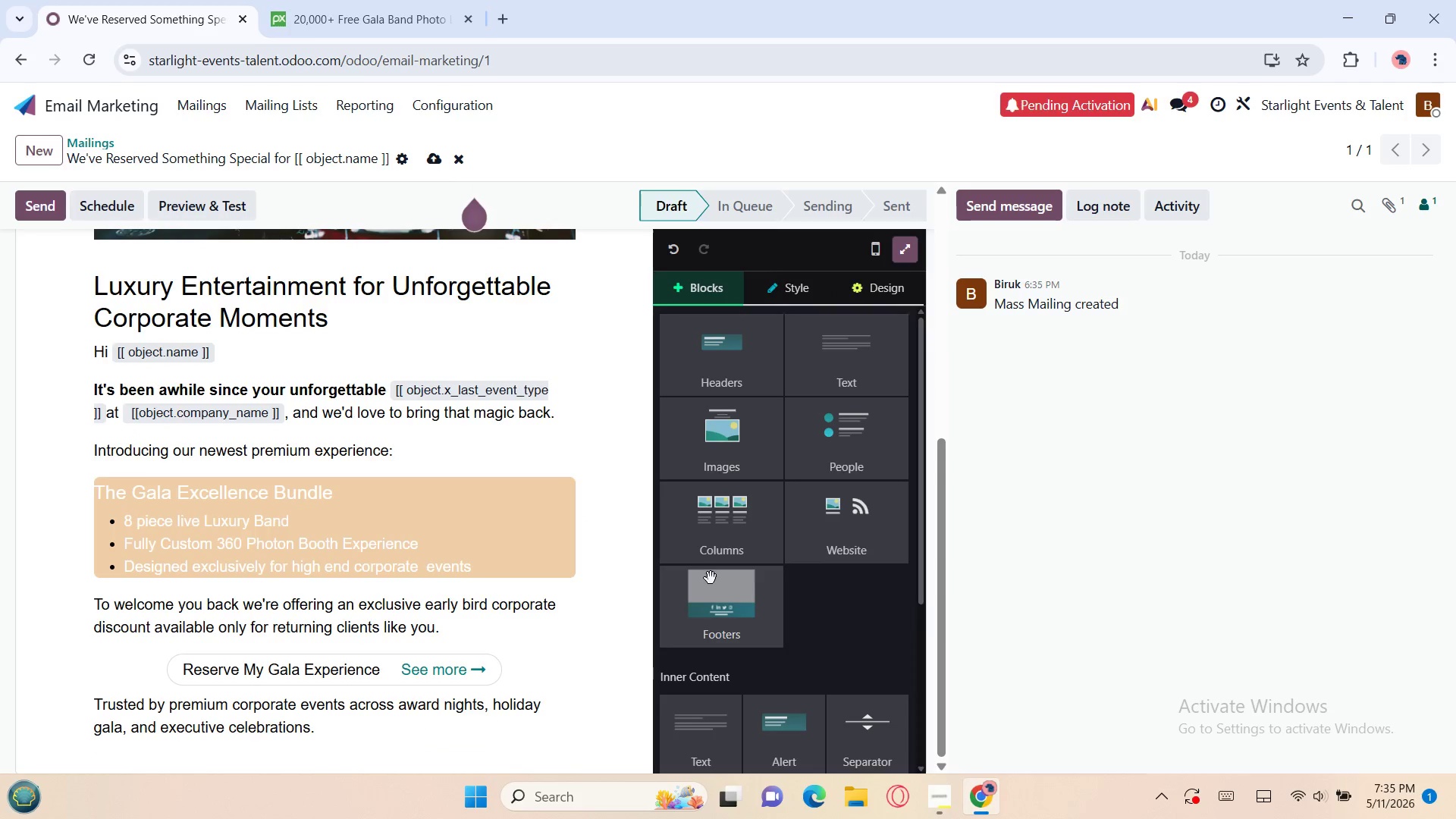 
left_click([711, 589])
 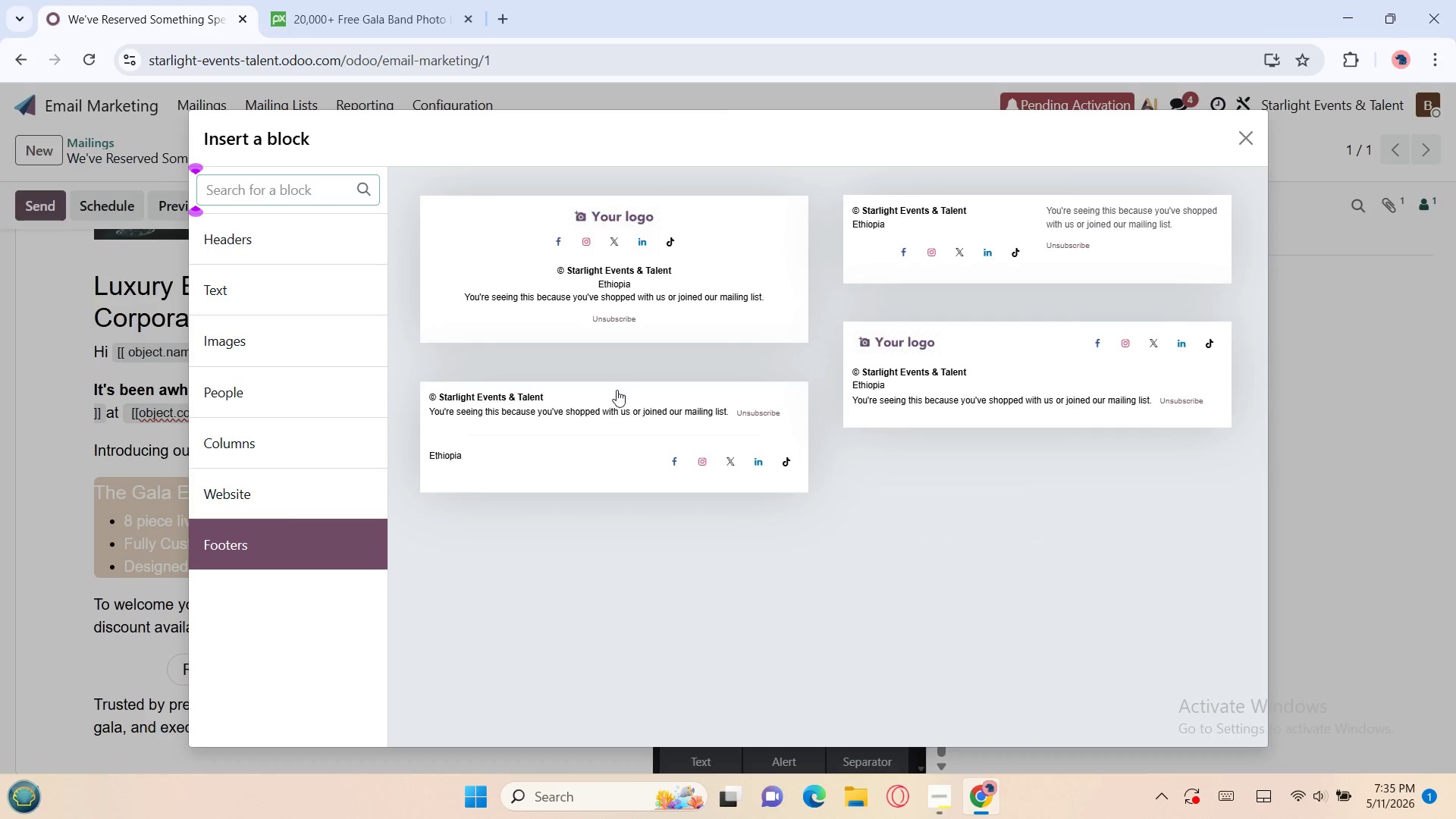 
left_click([609, 402])
 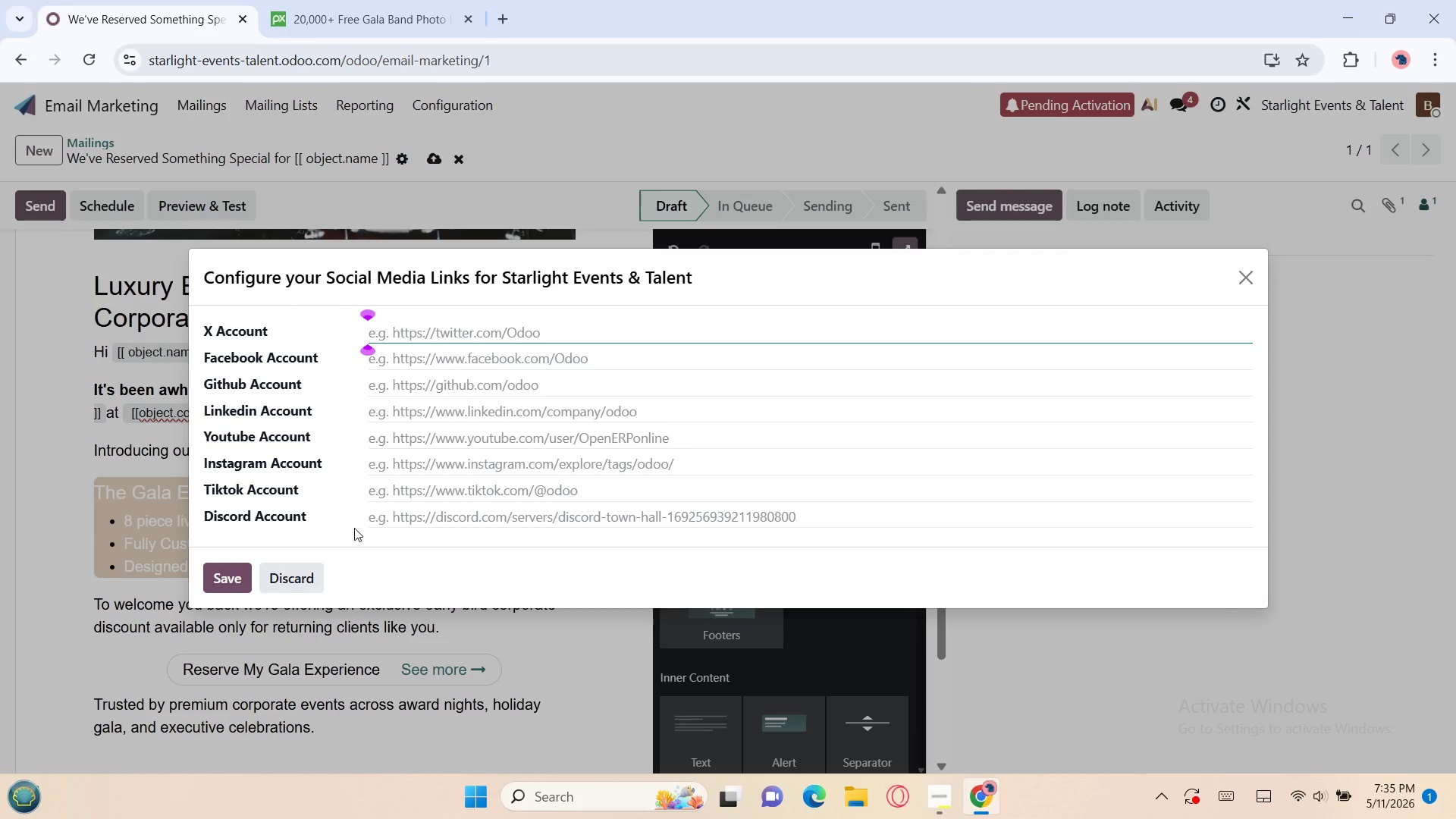 
left_click([290, 581])
 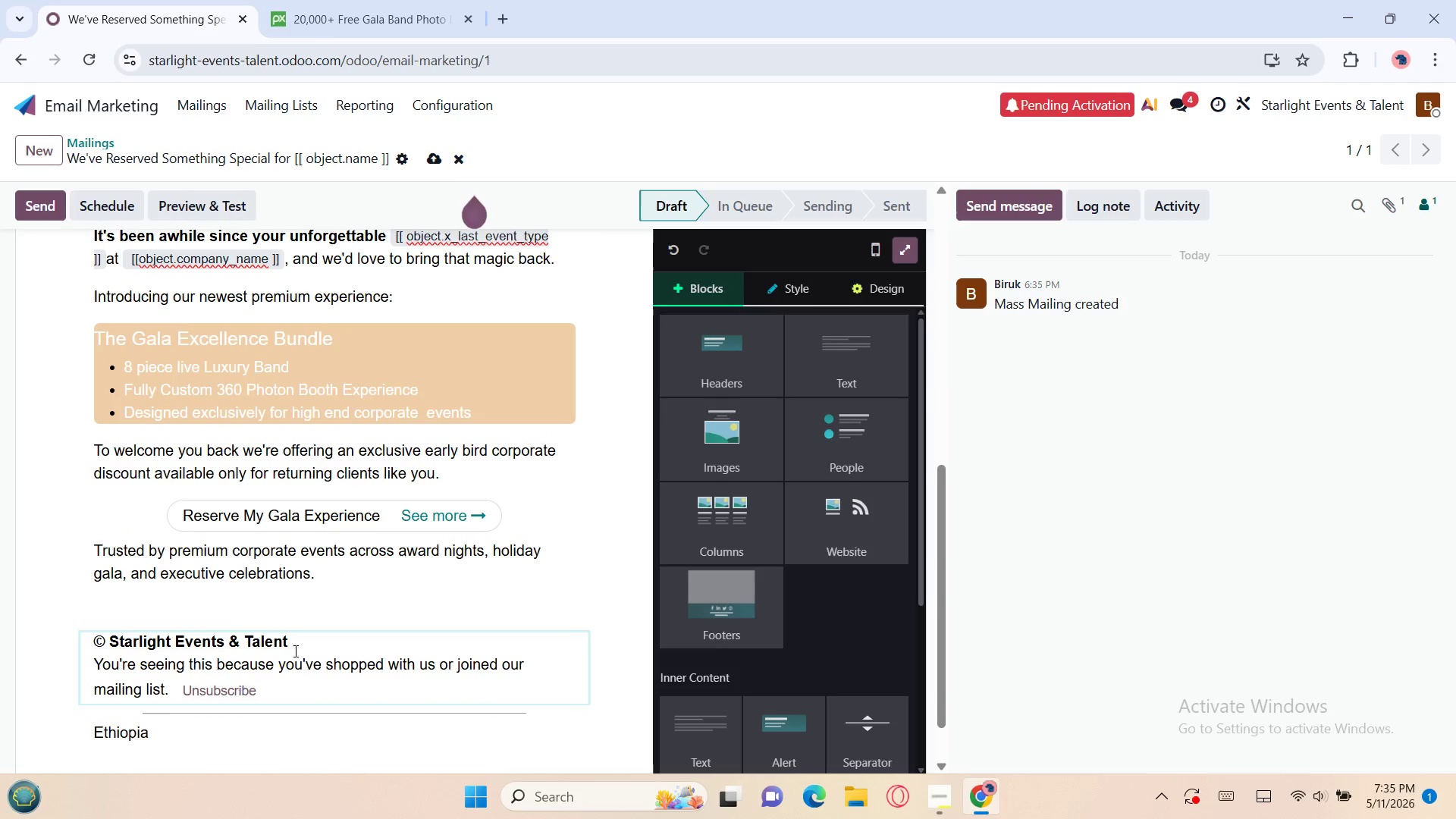 
wait(5.16)
 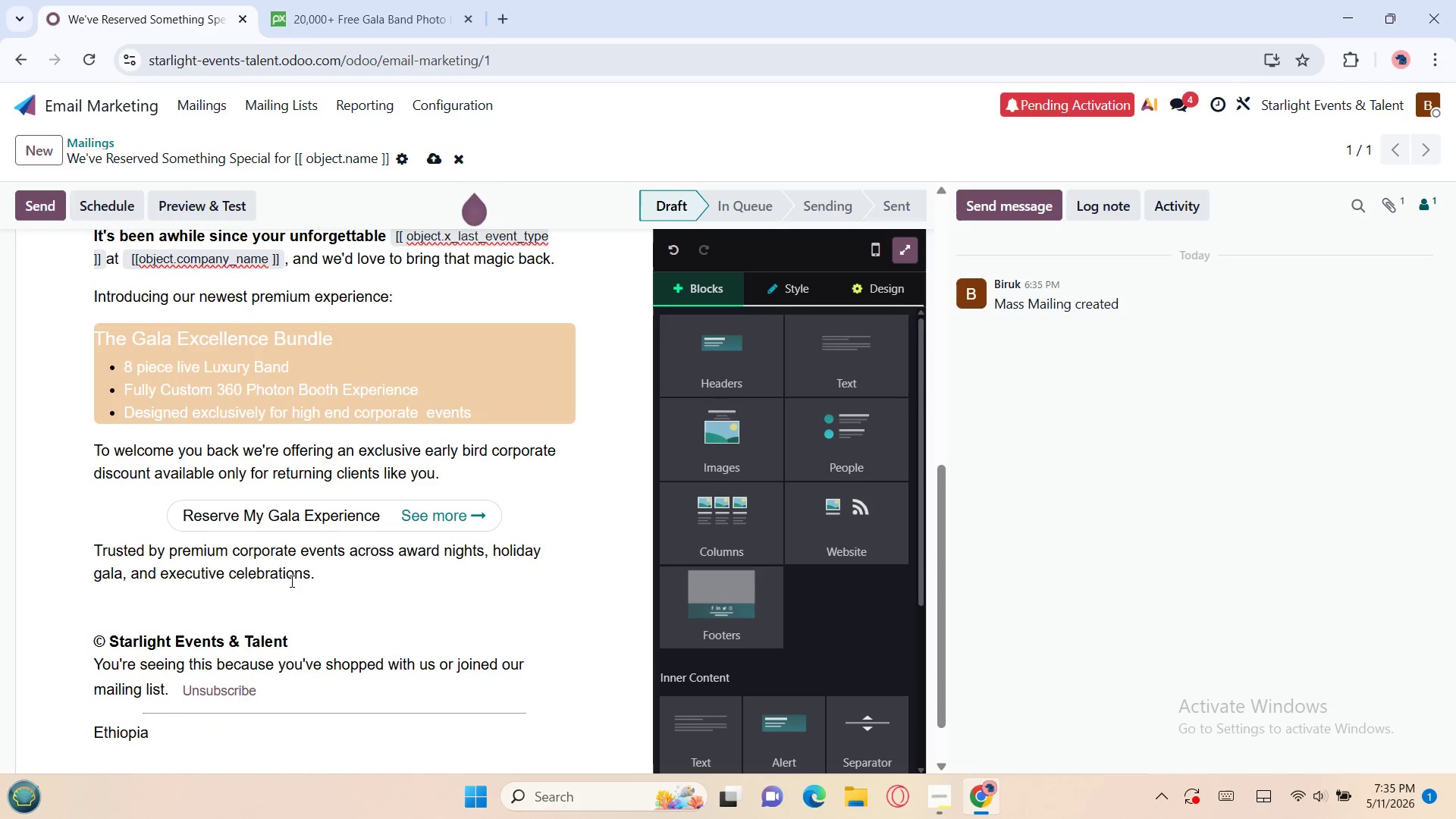 
left_click([293, 644])
 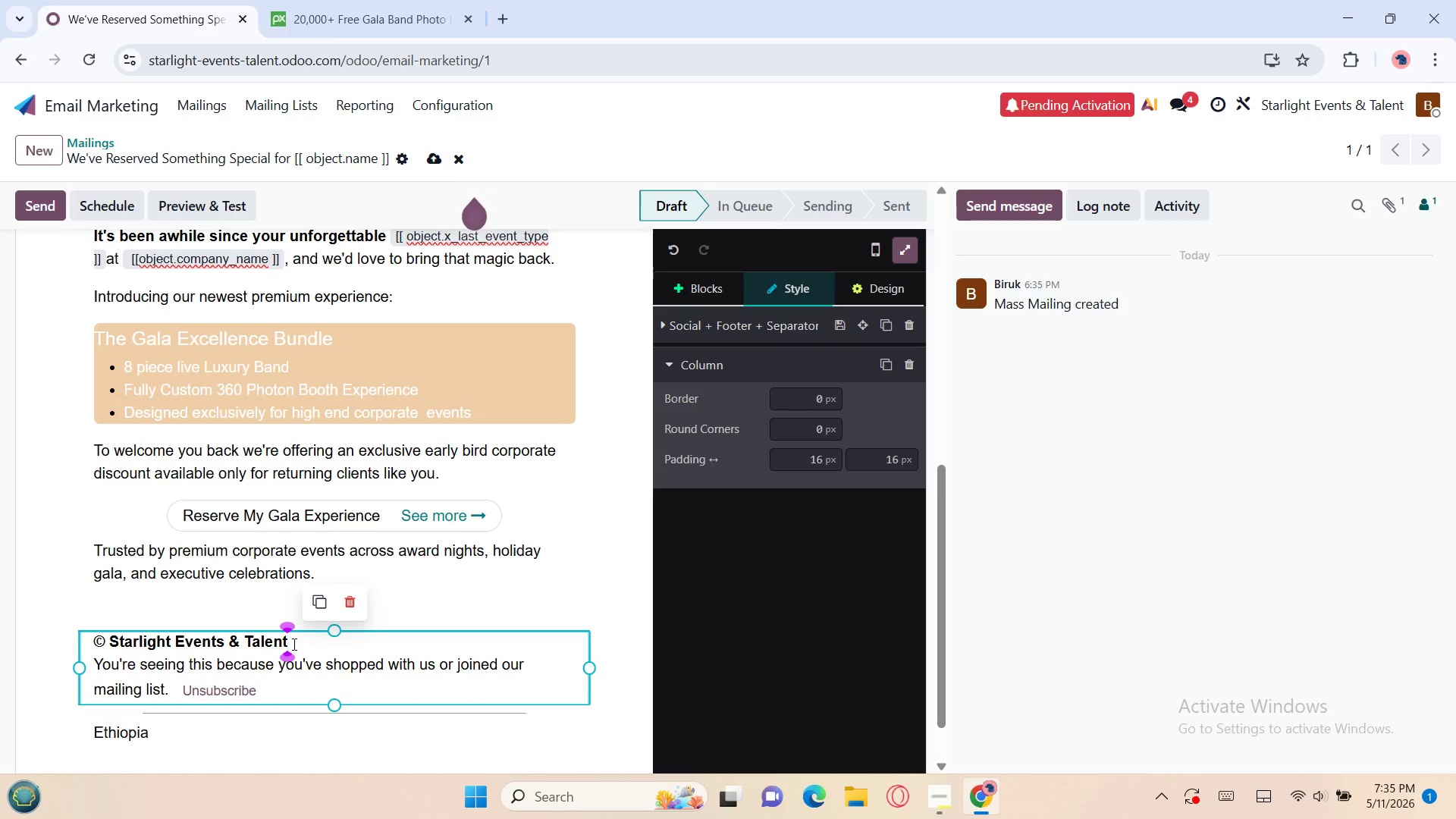 
key(Enter)
 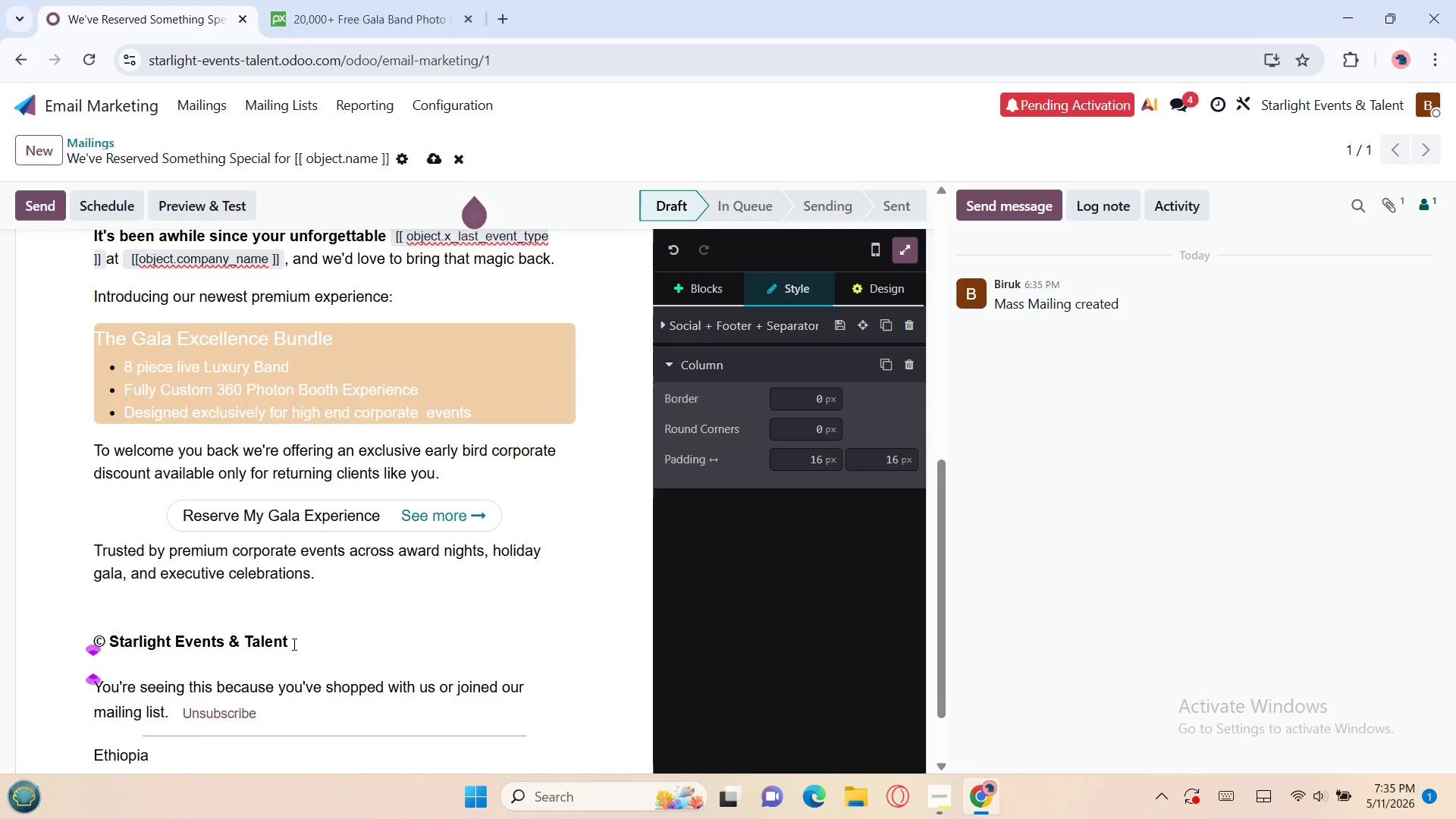 
type(Luxury Enter)
 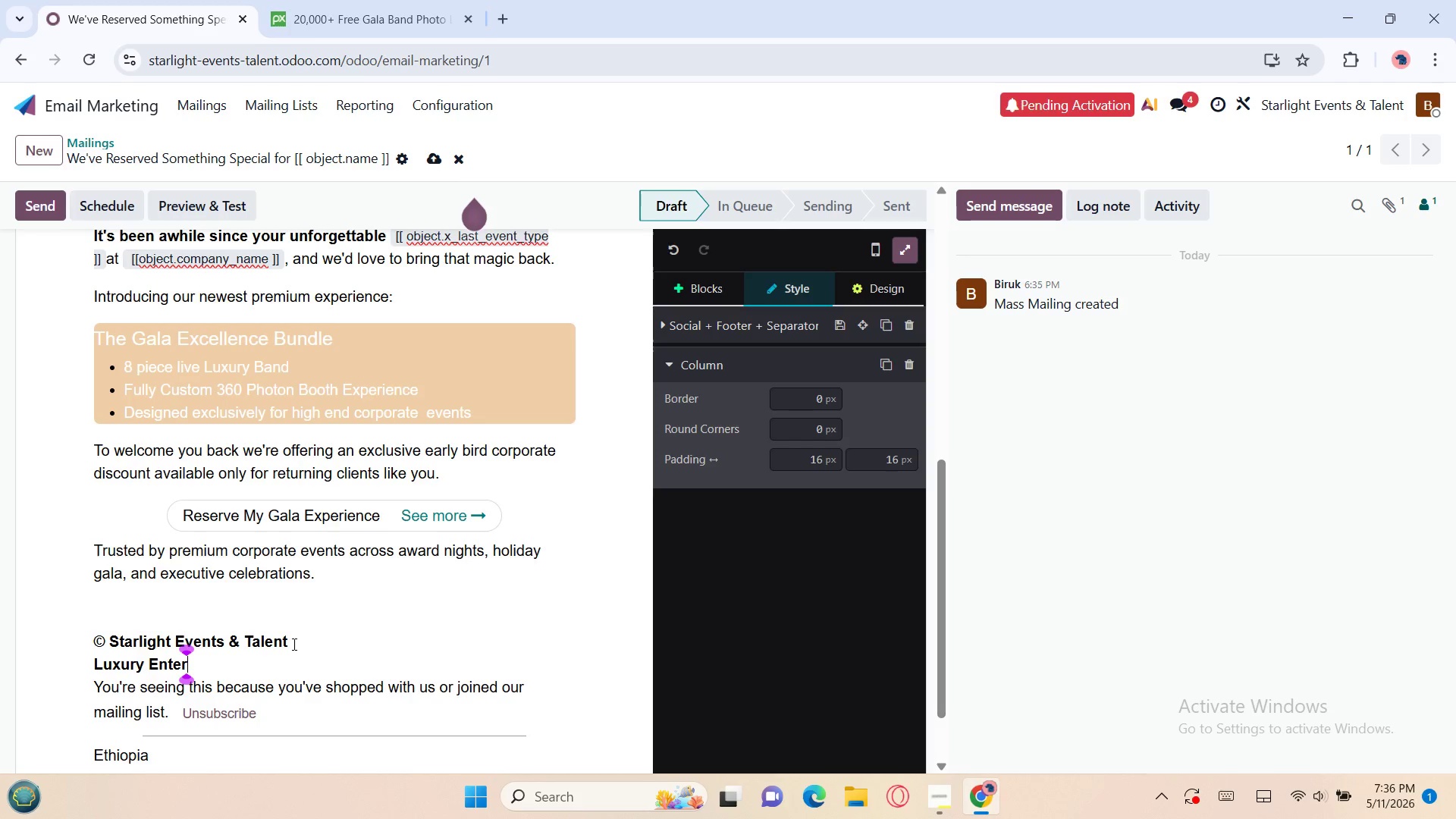 
wait(6.67)
 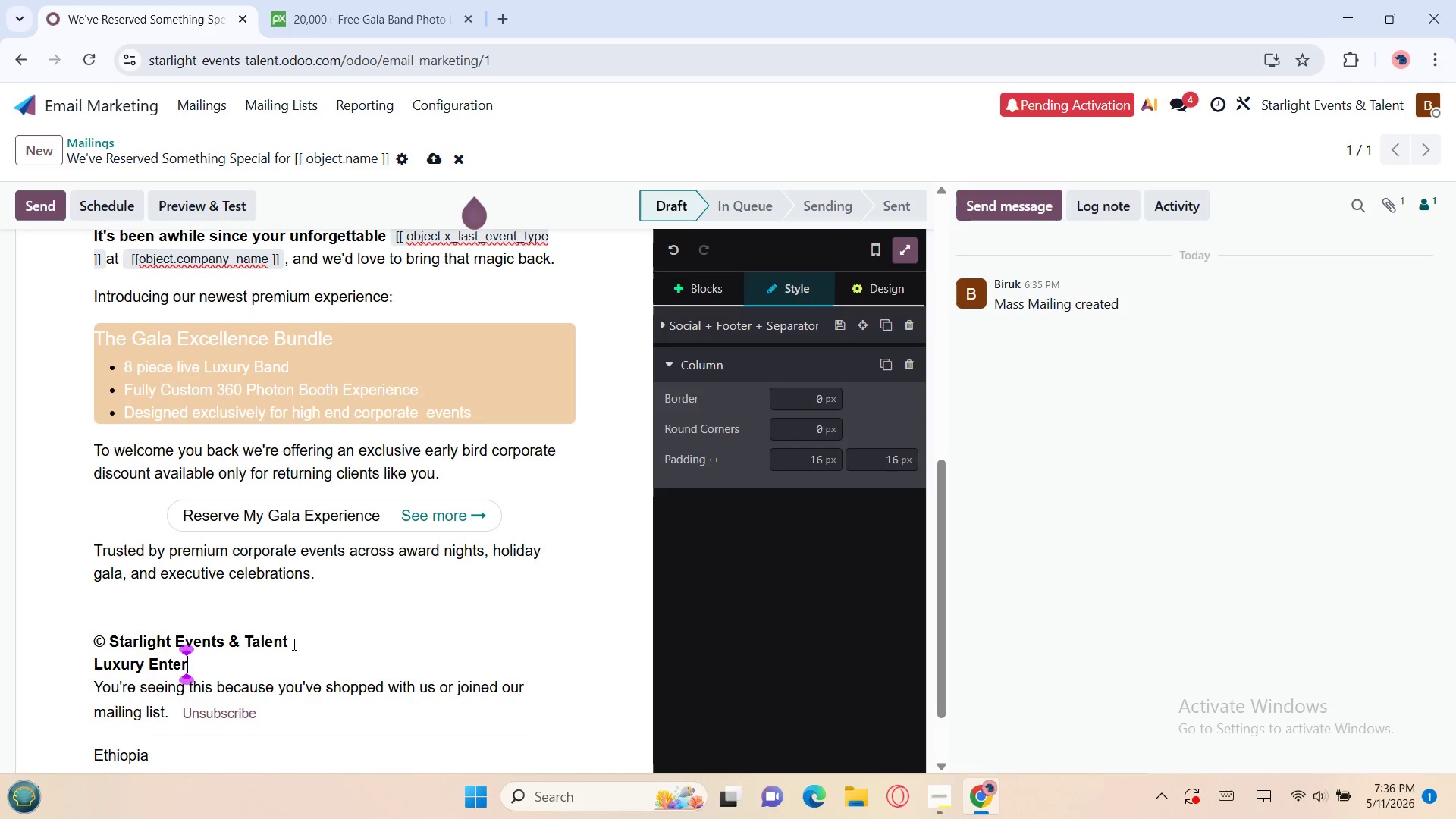 
key(Backspace)
 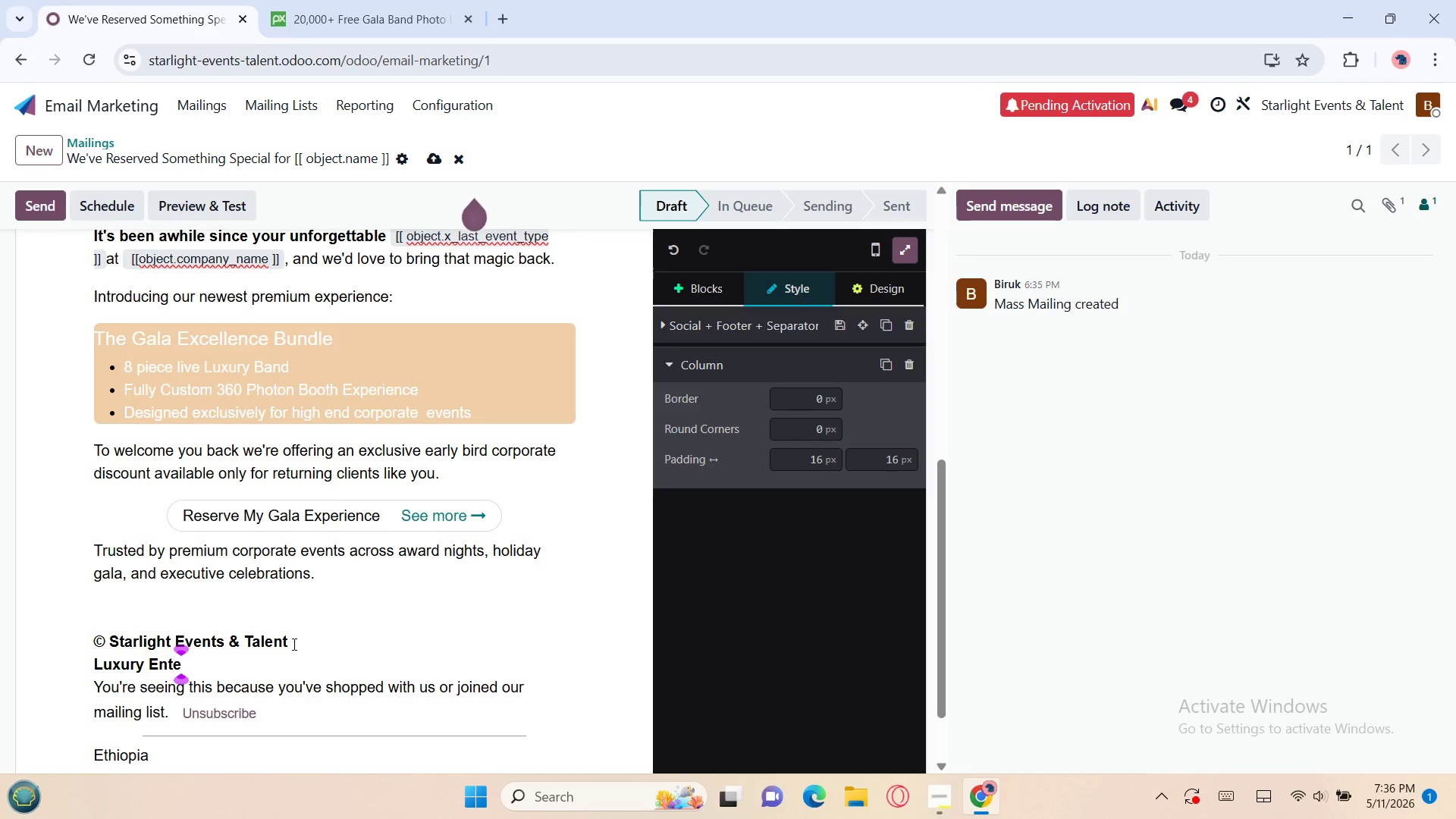 
type(rtainment Solutions)
 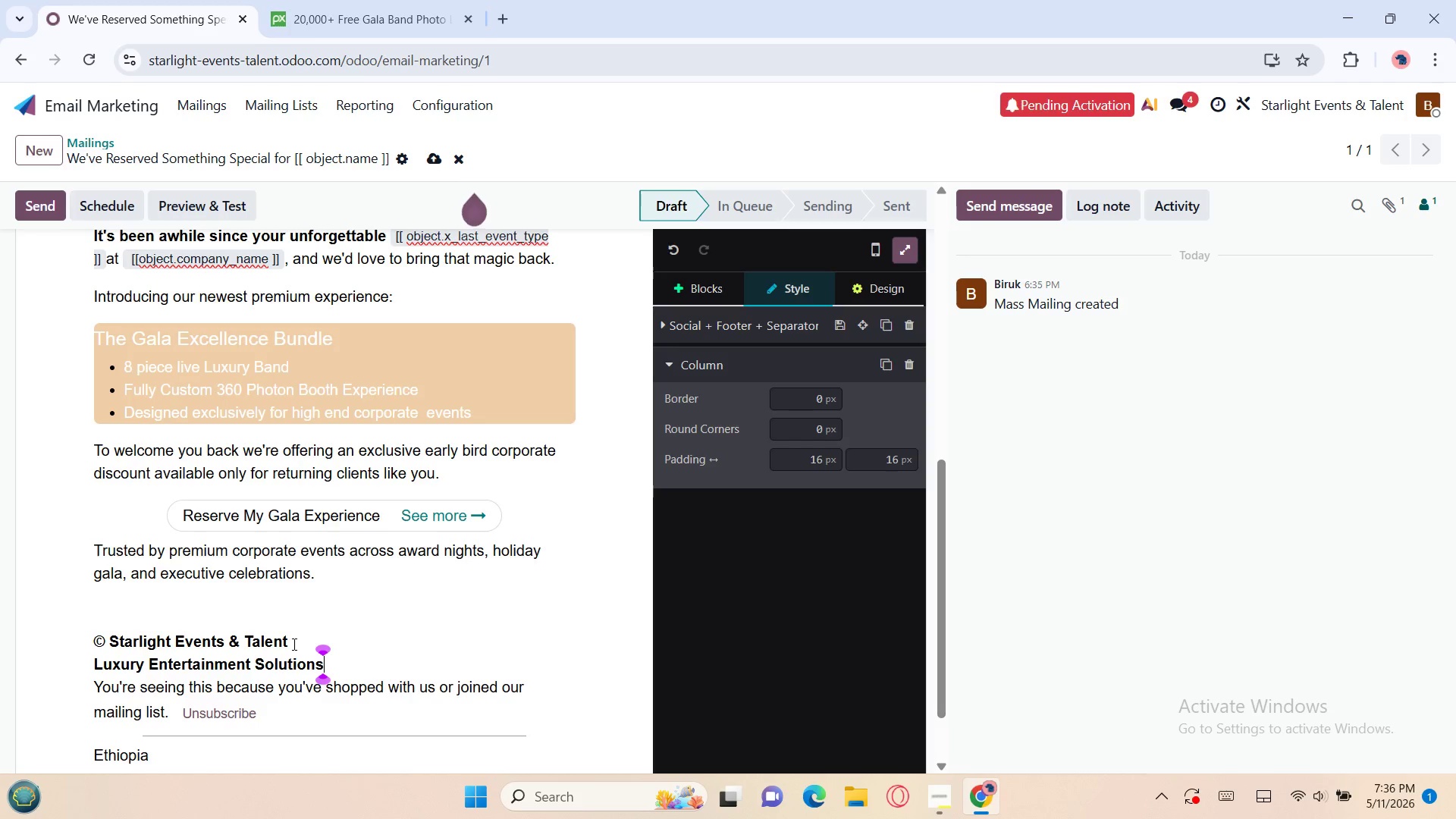 
key(Enter)
 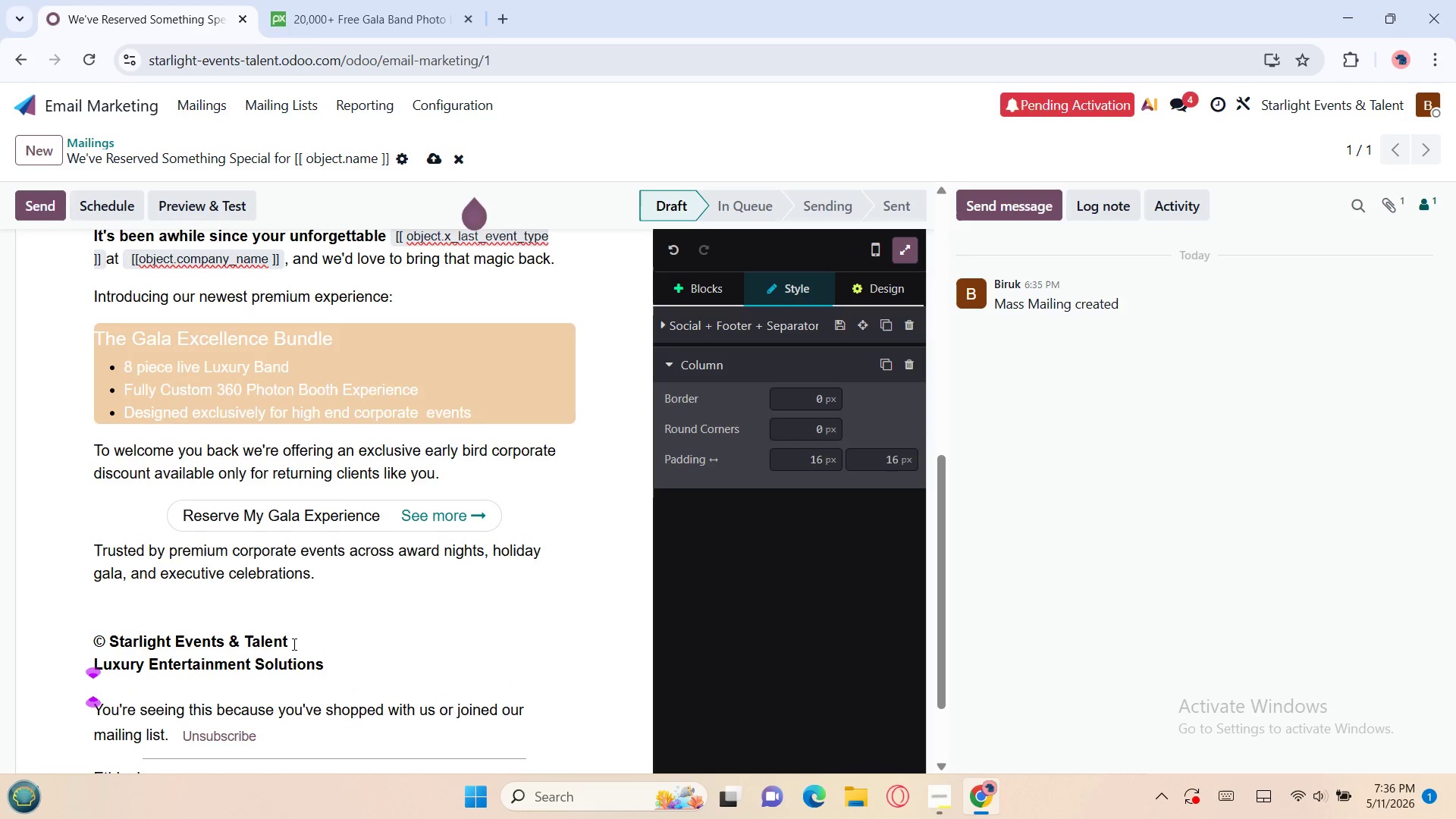 
key(Enter)
 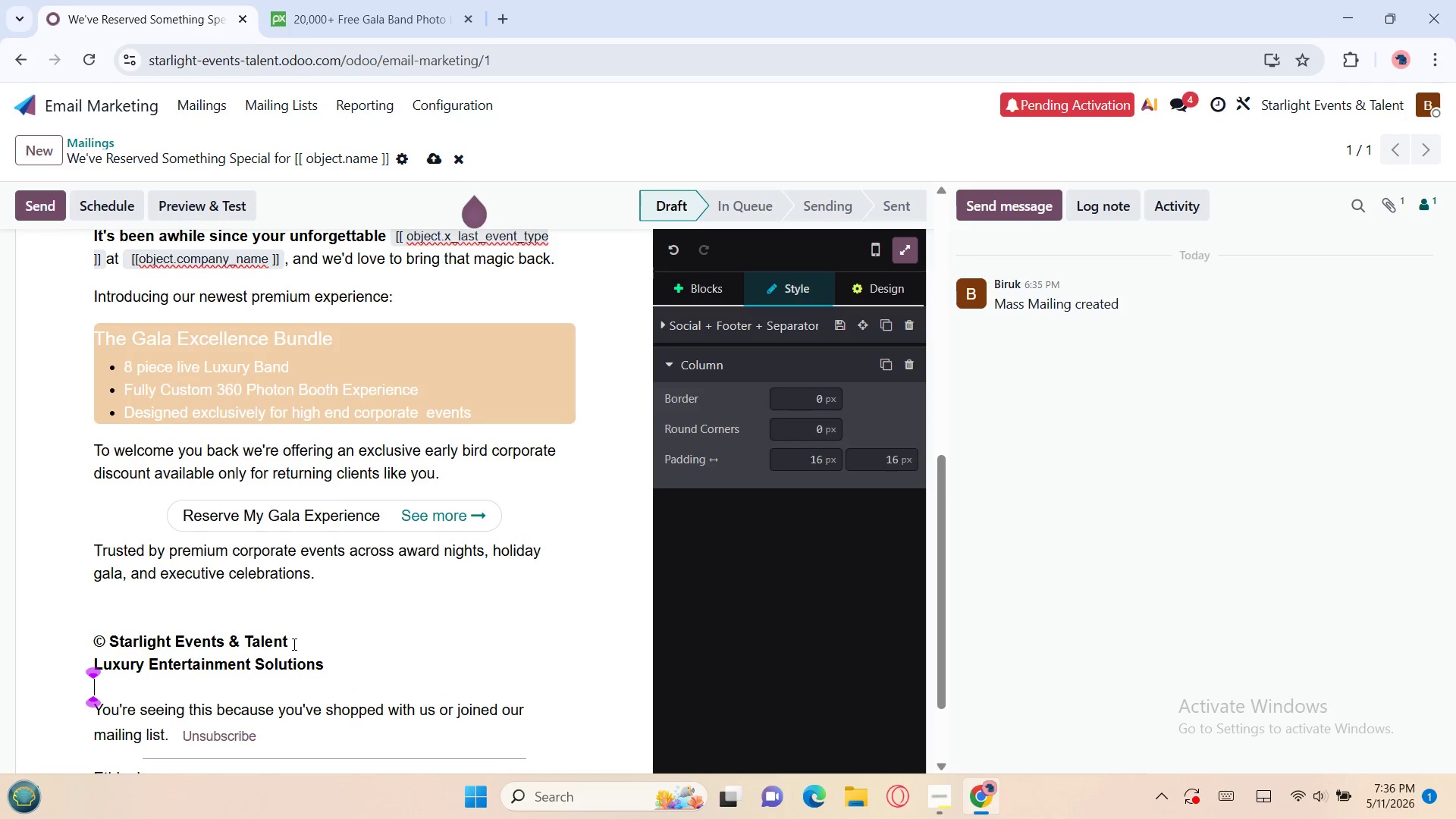 
key(Shift+C)
 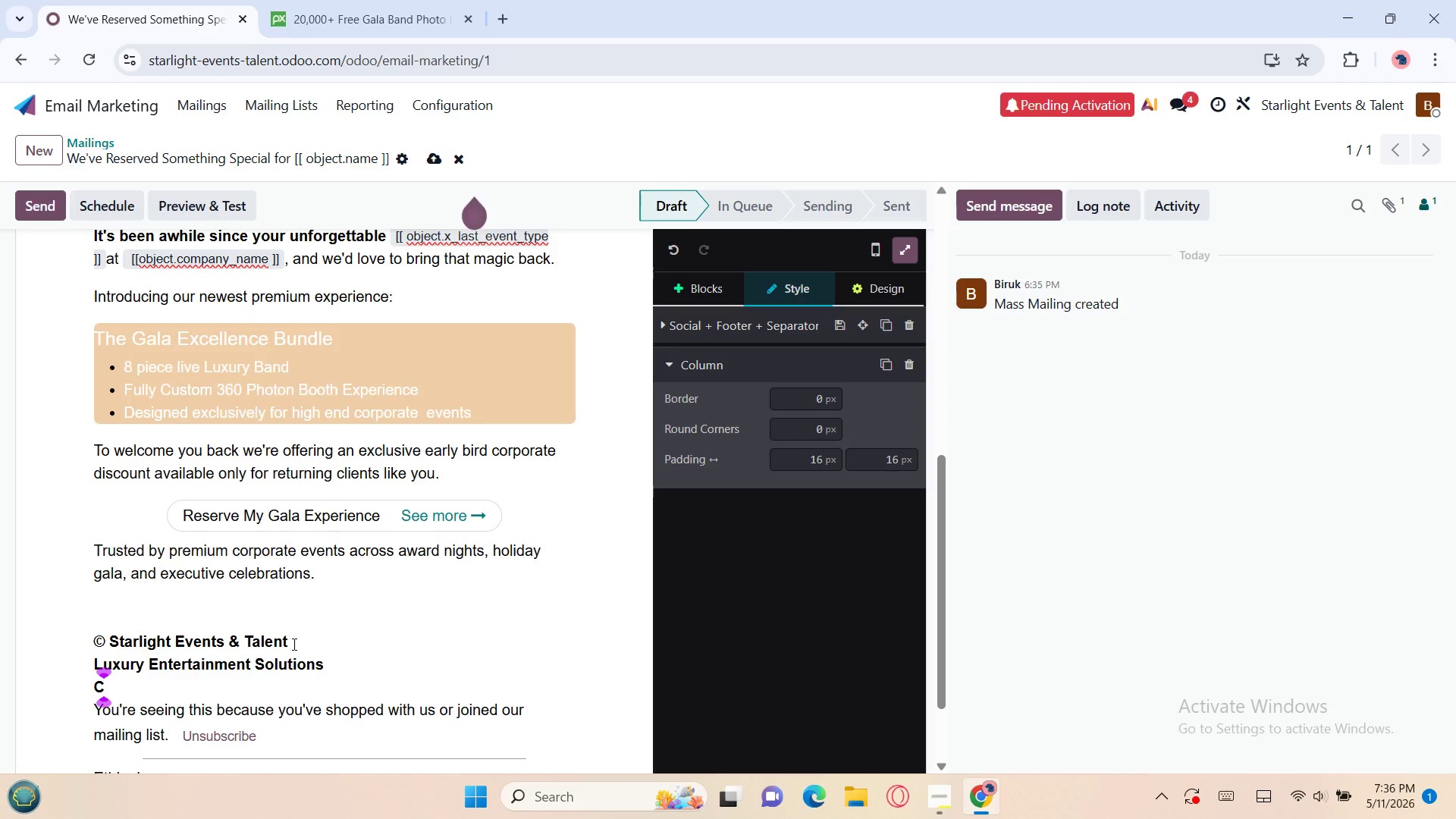 
key(ArrowLeft)
 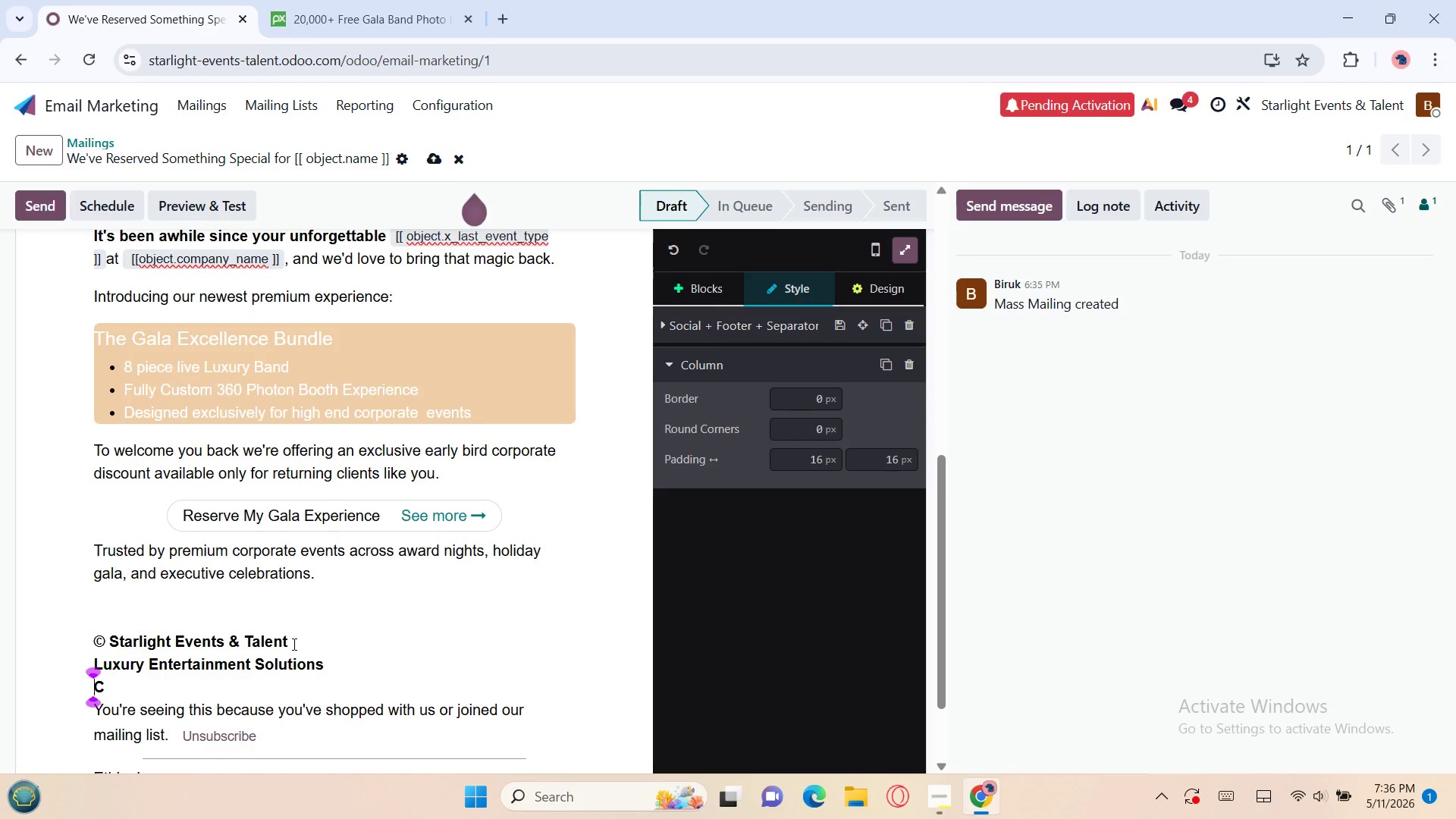 
key(Enter)
 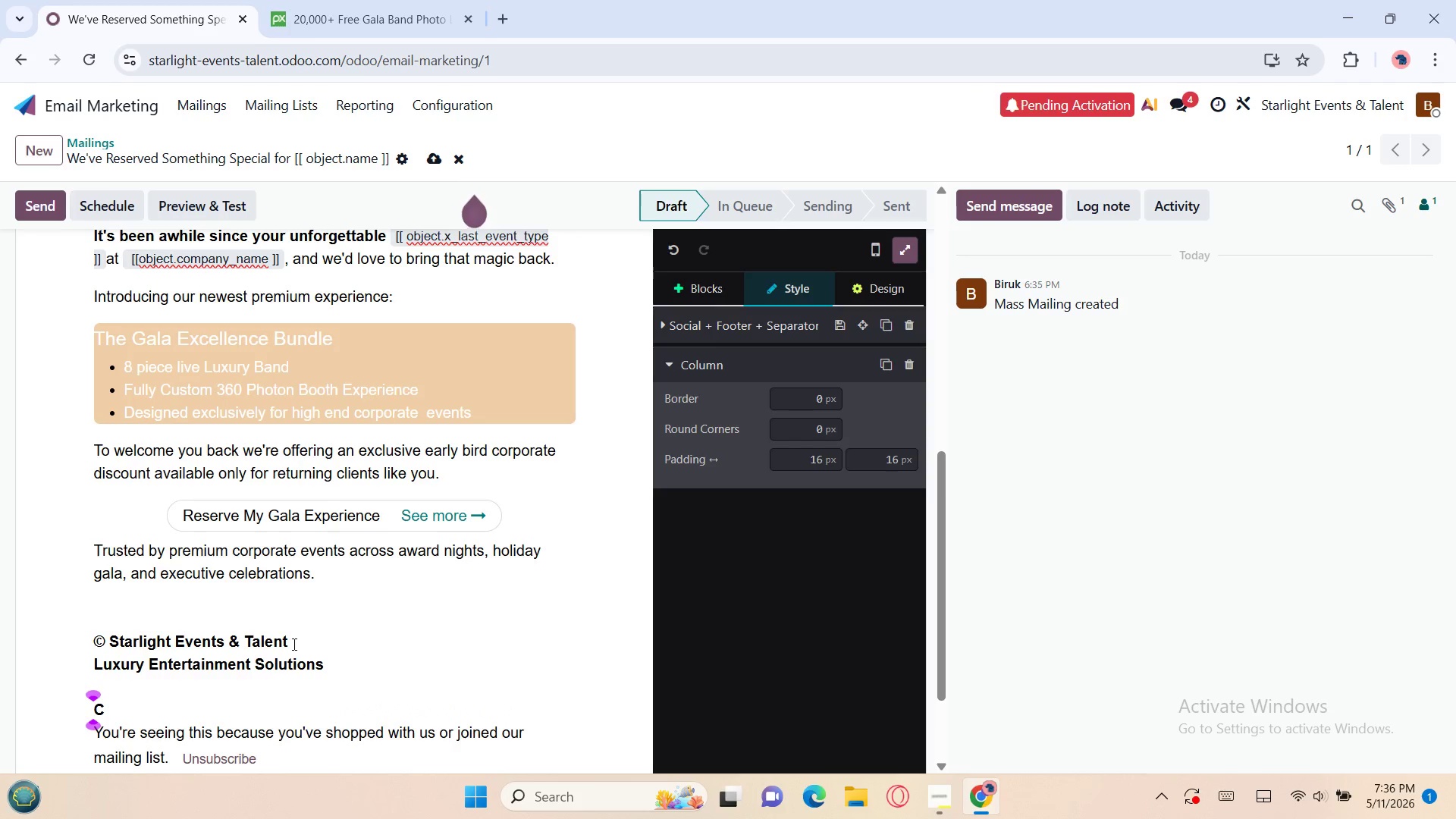 
key(ArrowRight)
 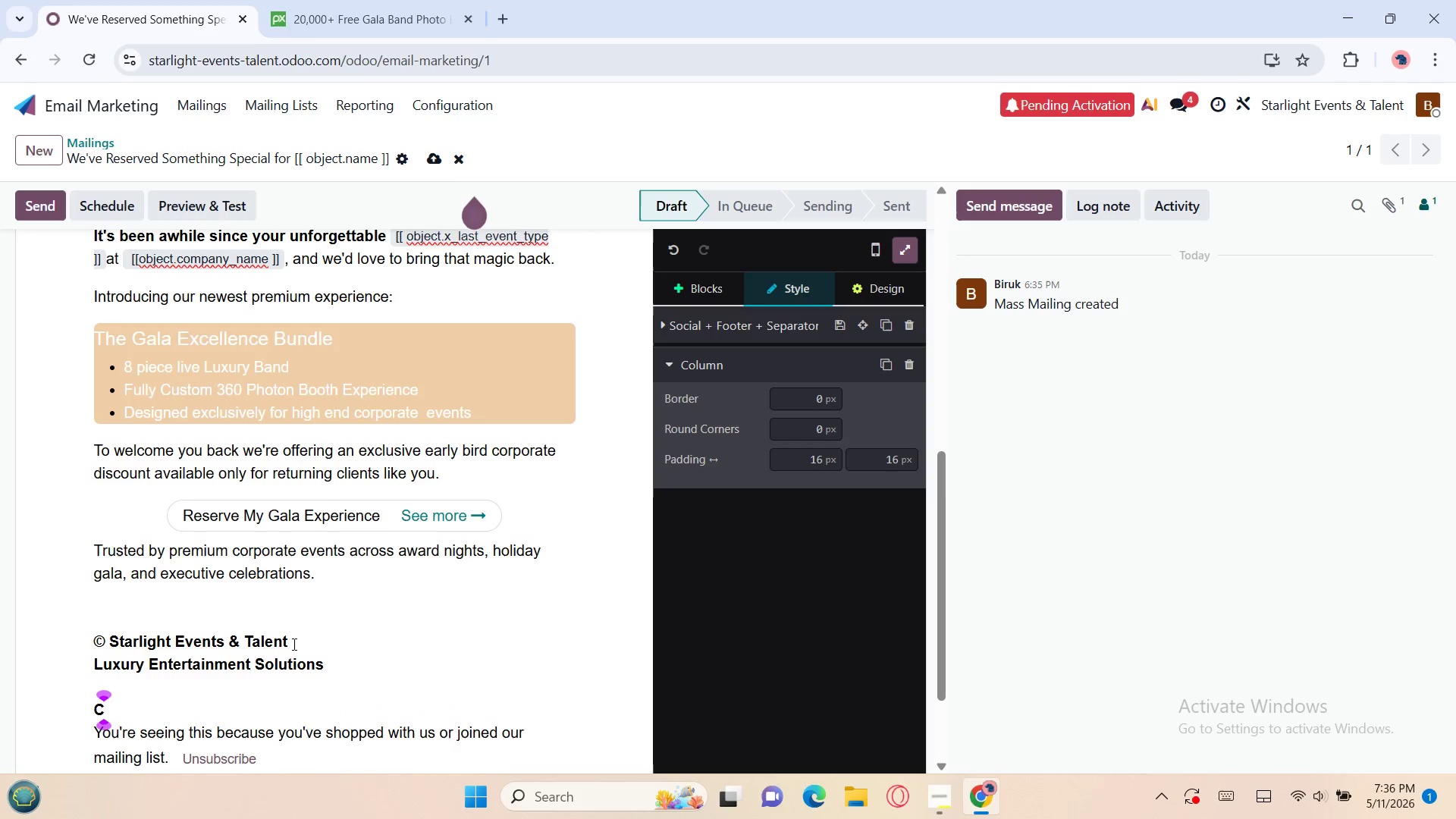 
type(ontact)
 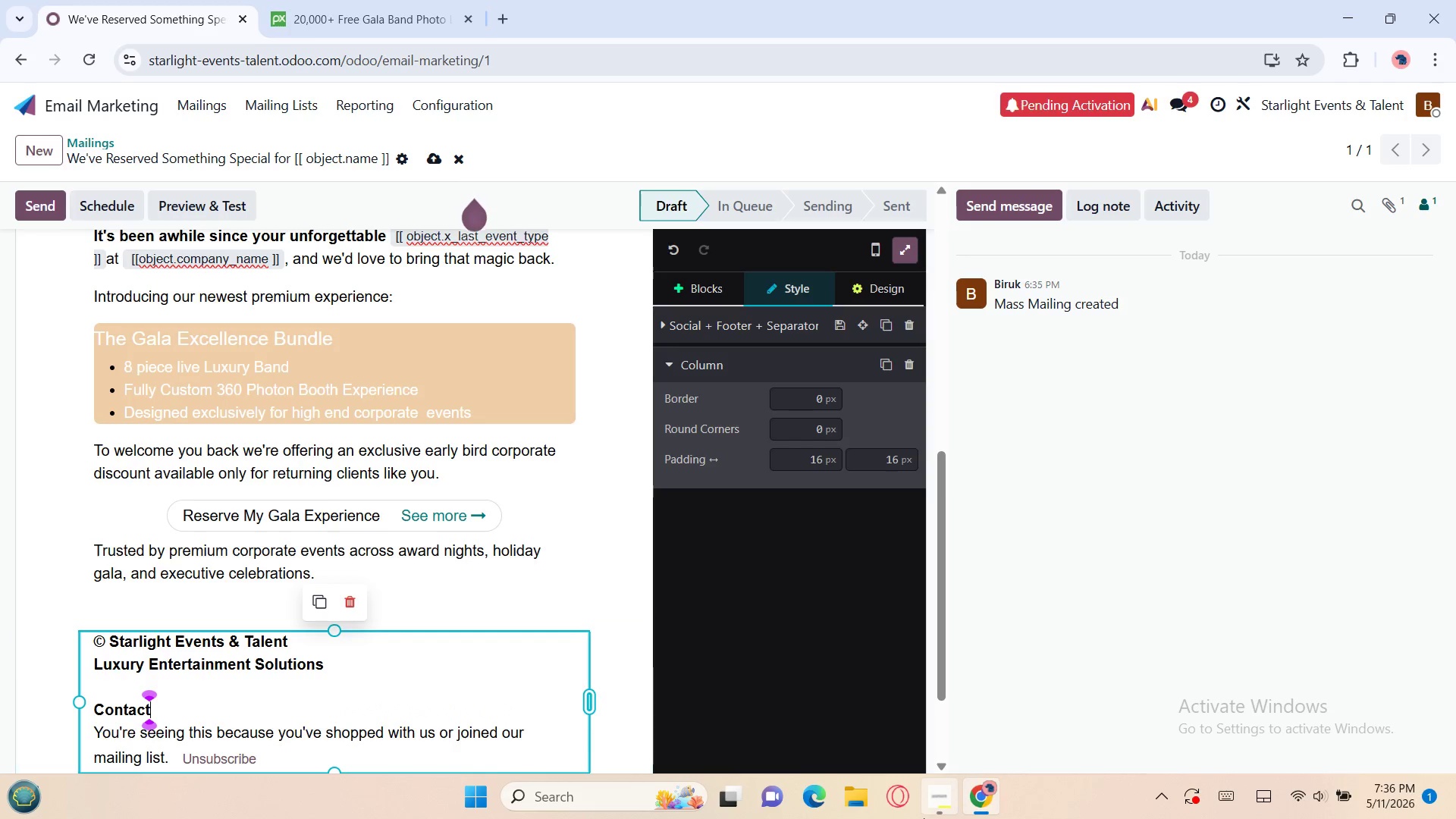 
left_click([933, 805])